 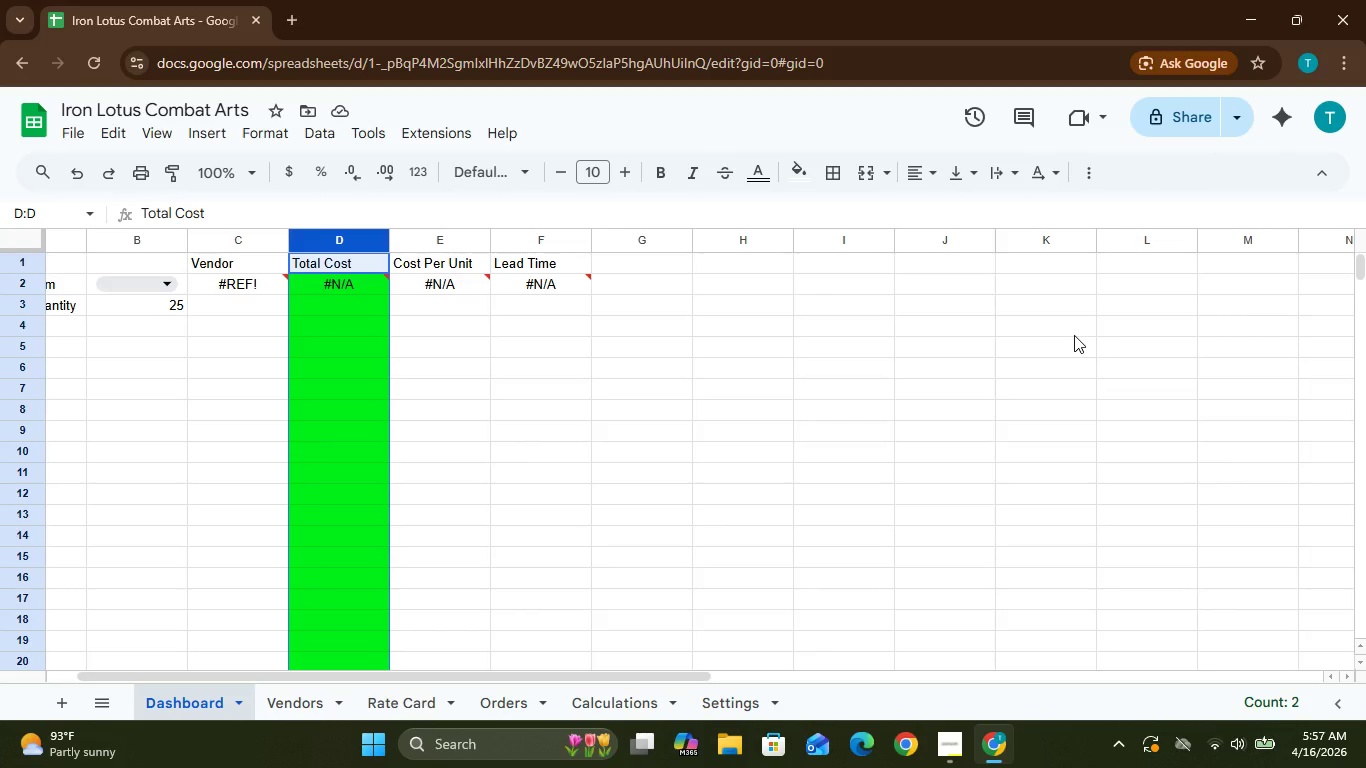 
mouse_move([1311, 679])
 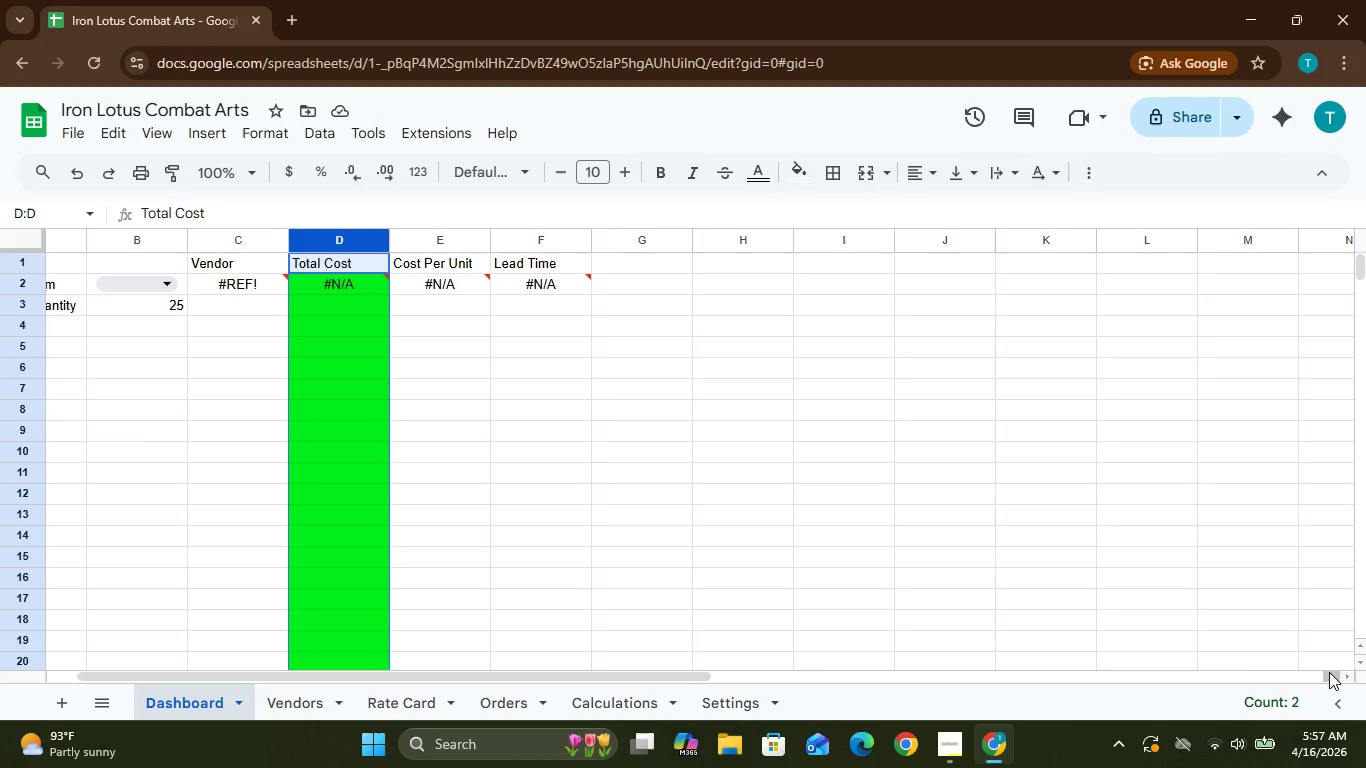 
double_click([1329, 672])
 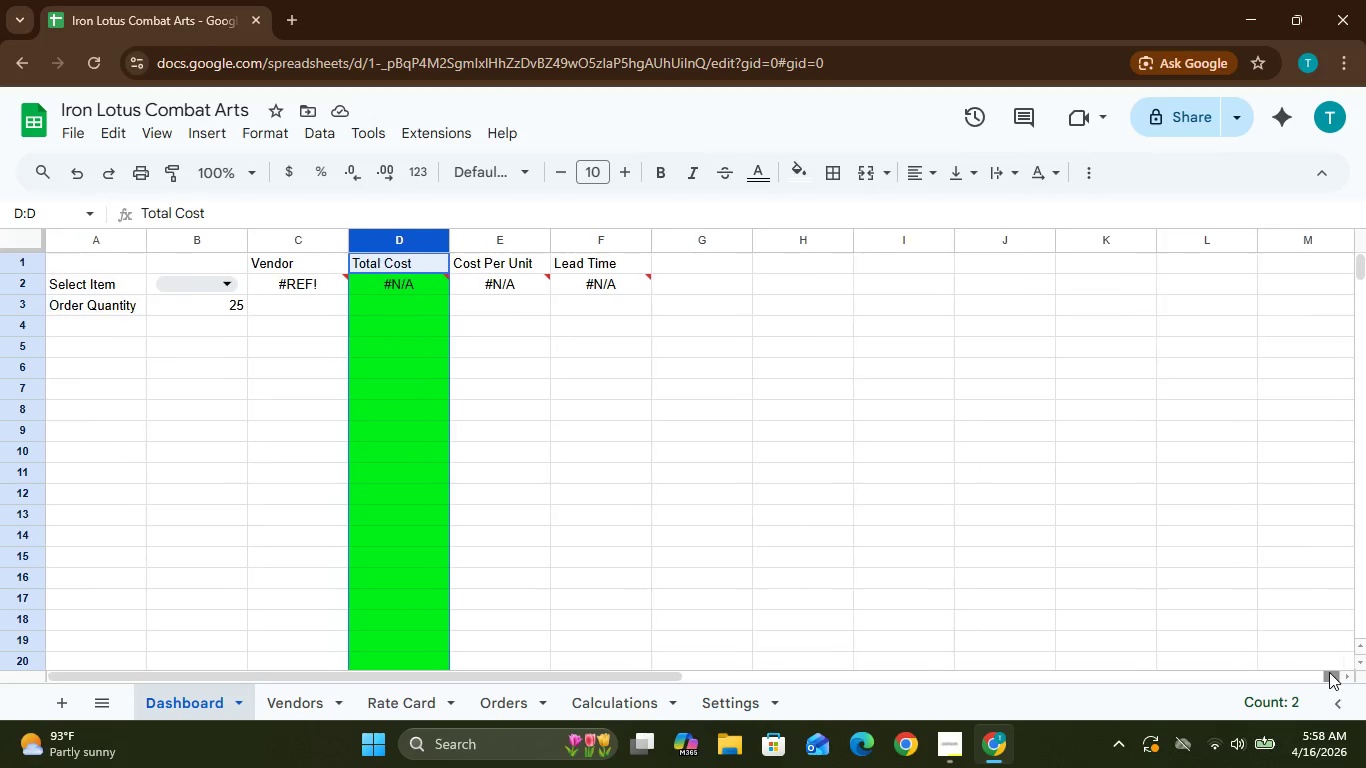 
triple_click([1329, 672])
 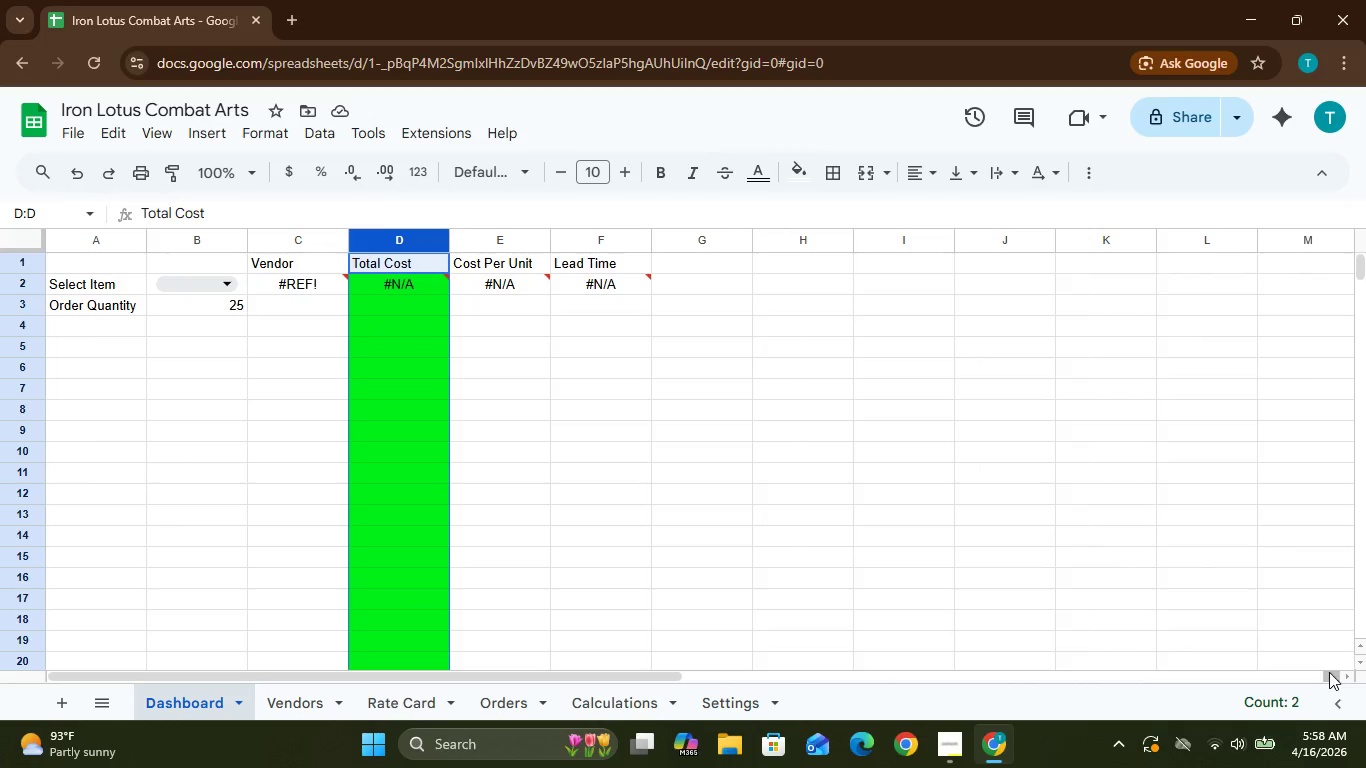 
triple_click([1329, 672])
 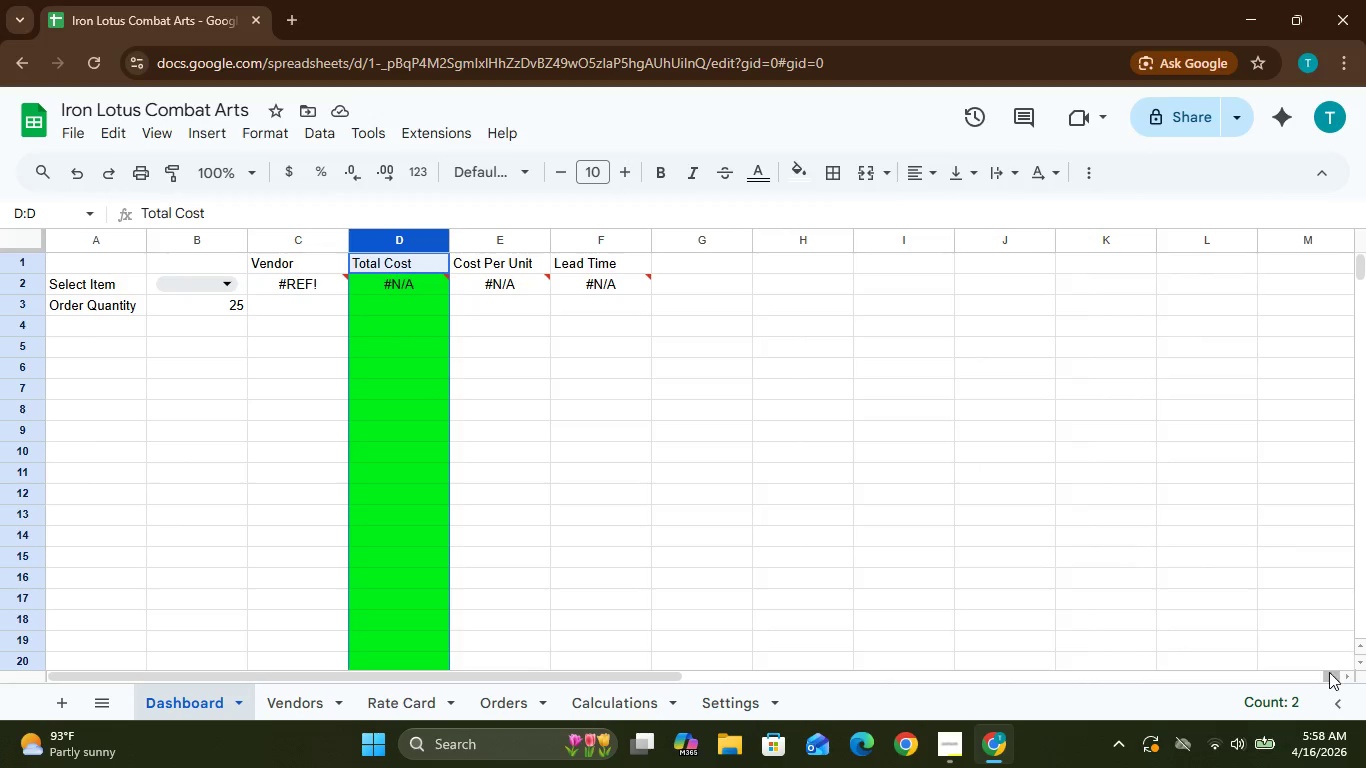 
triple_click([1329, 672])
 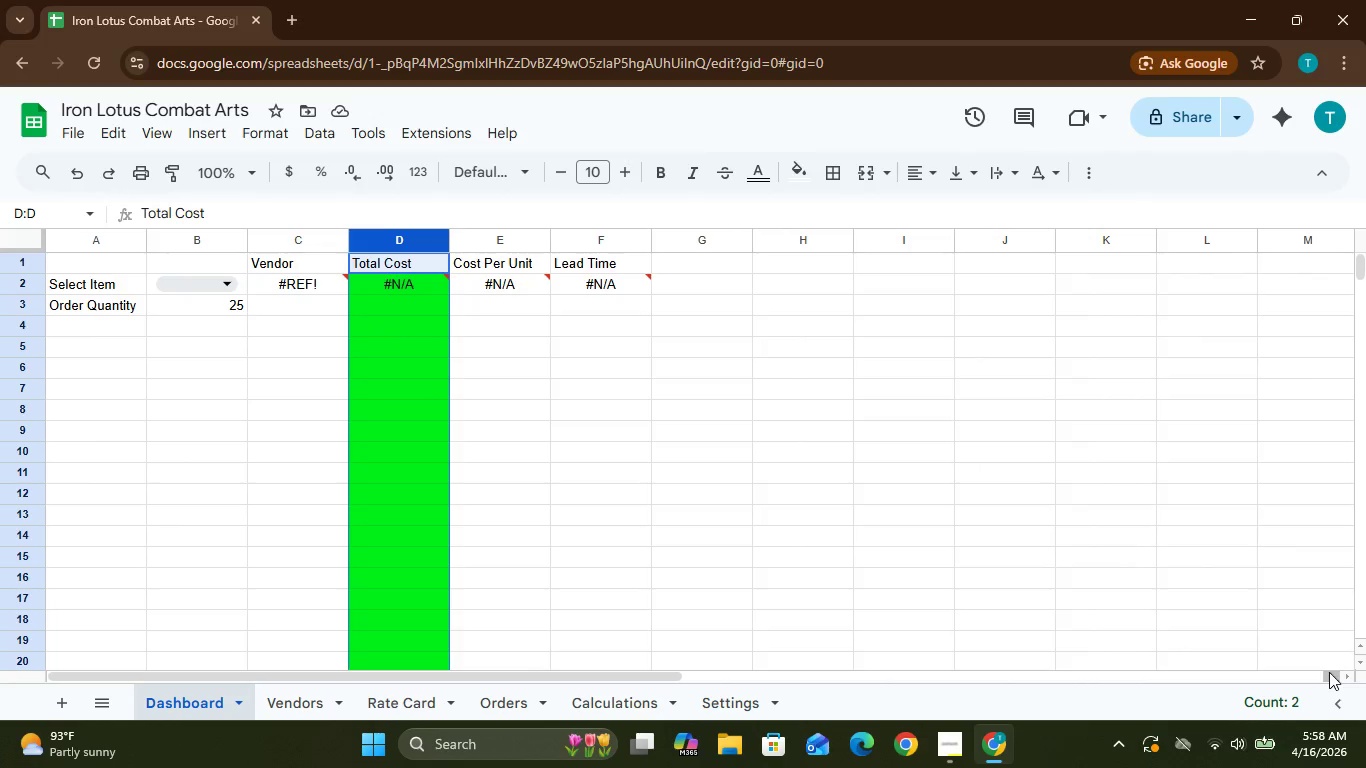 
triple_click([1329, 672])
 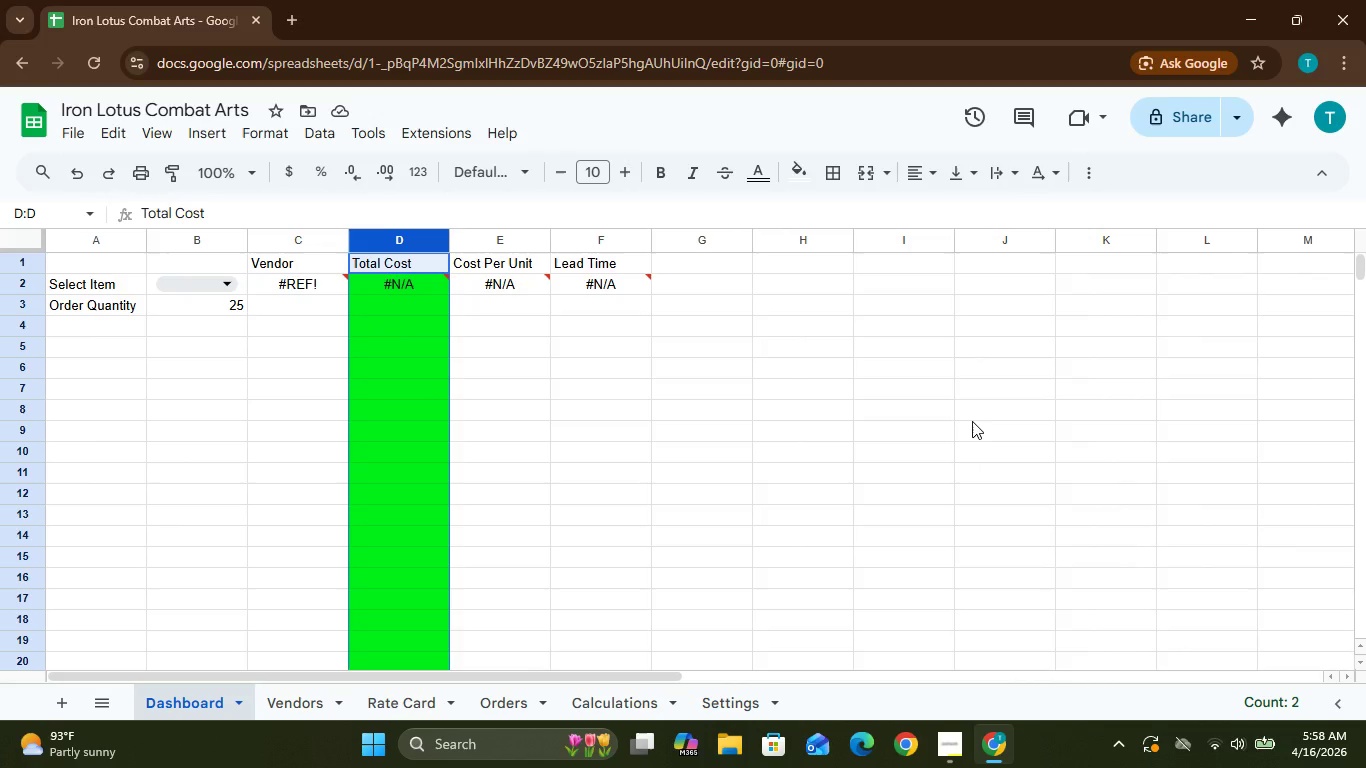 
left_click([972, 421])
 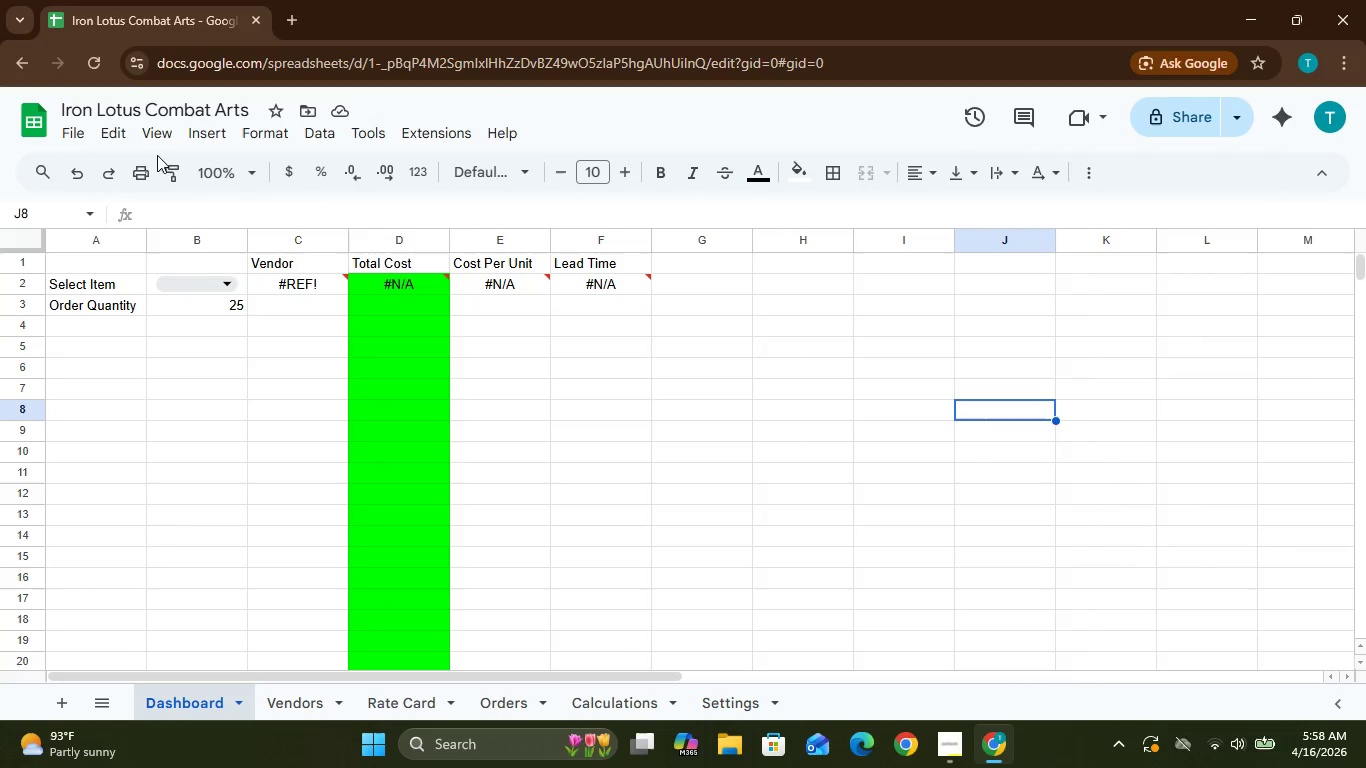 
wait(10.52)
 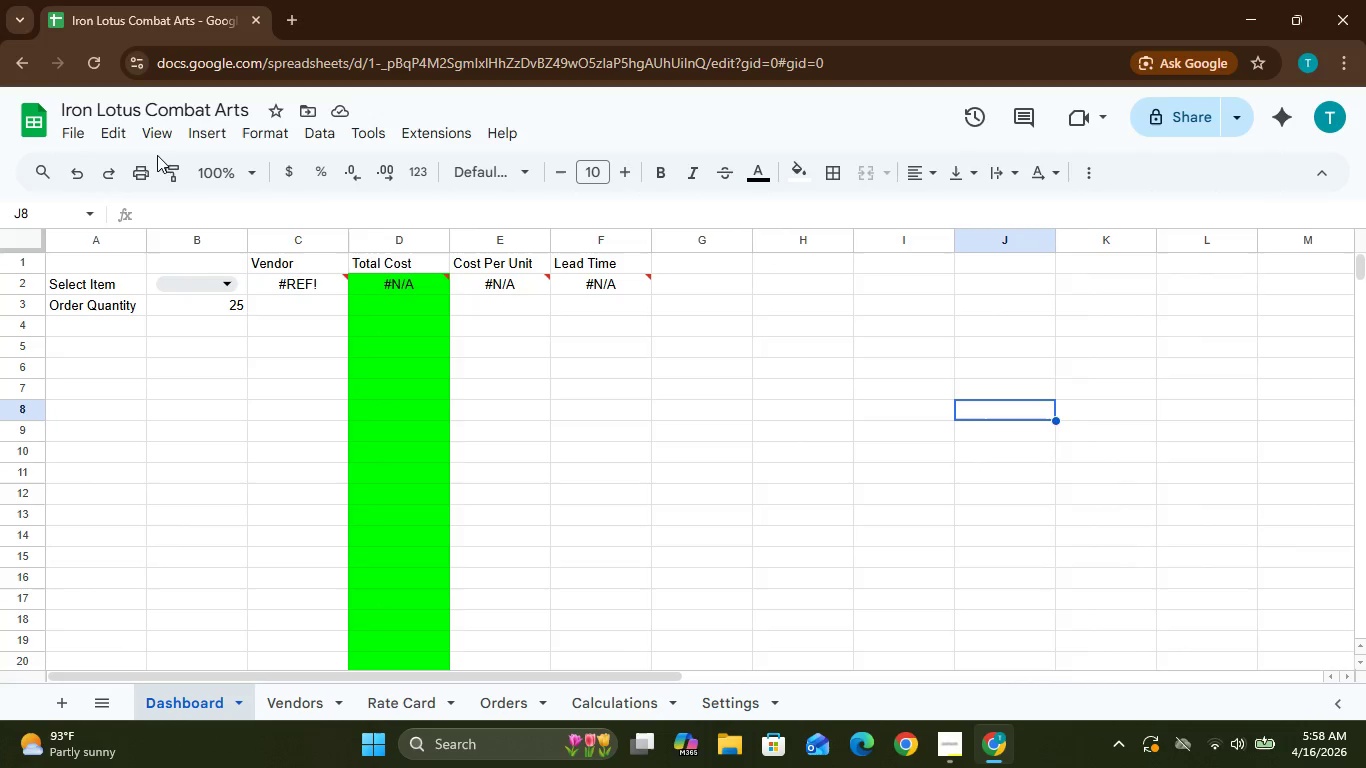 
left_click([292, 710])
 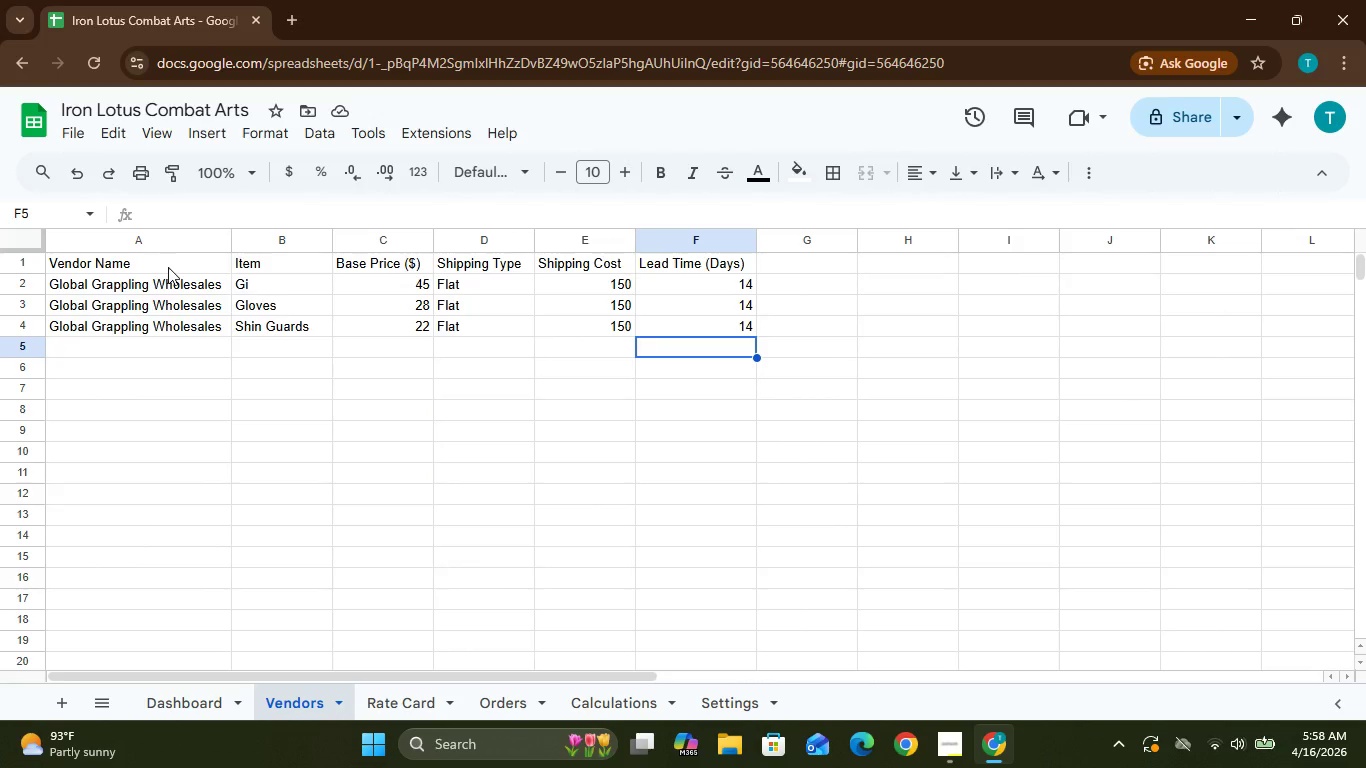 
left_click([175, 246])
 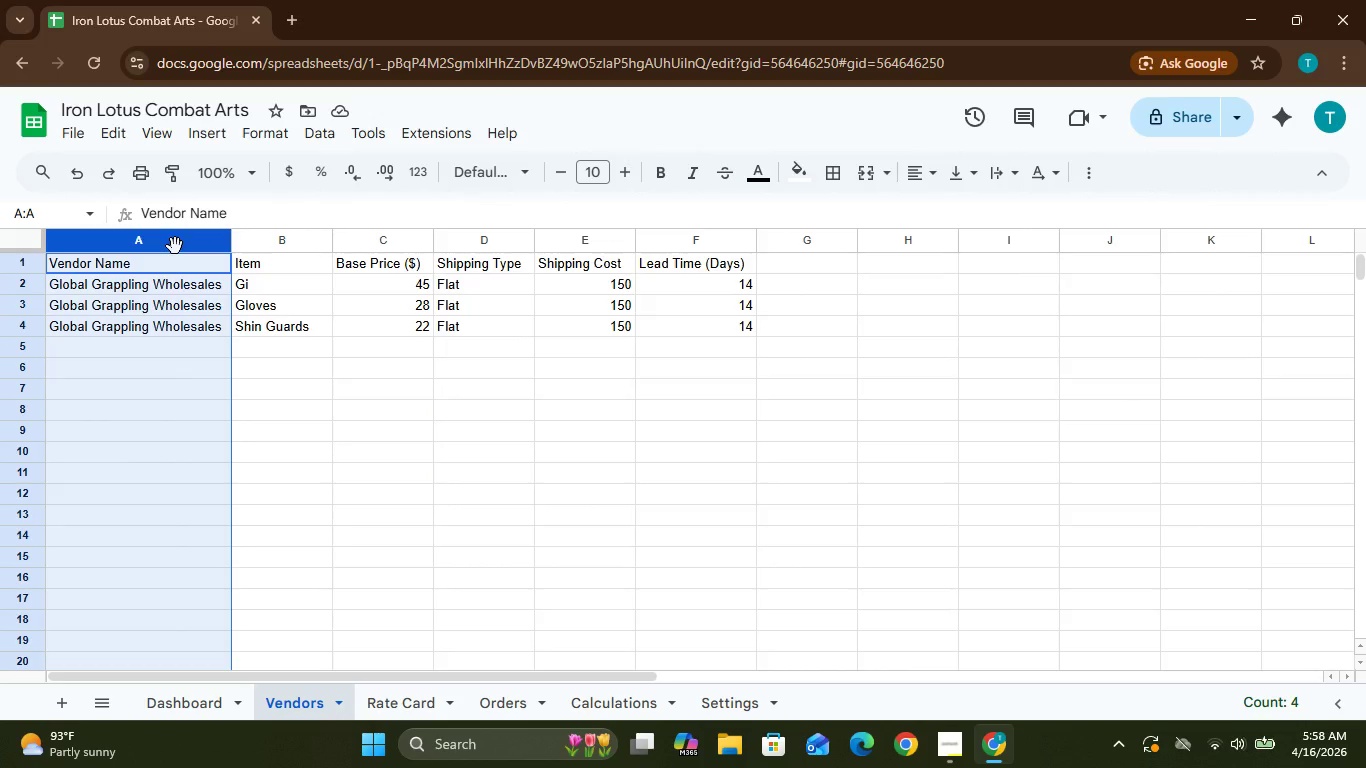 
hold_key(key=ShiftLeft, duration=1.75)
 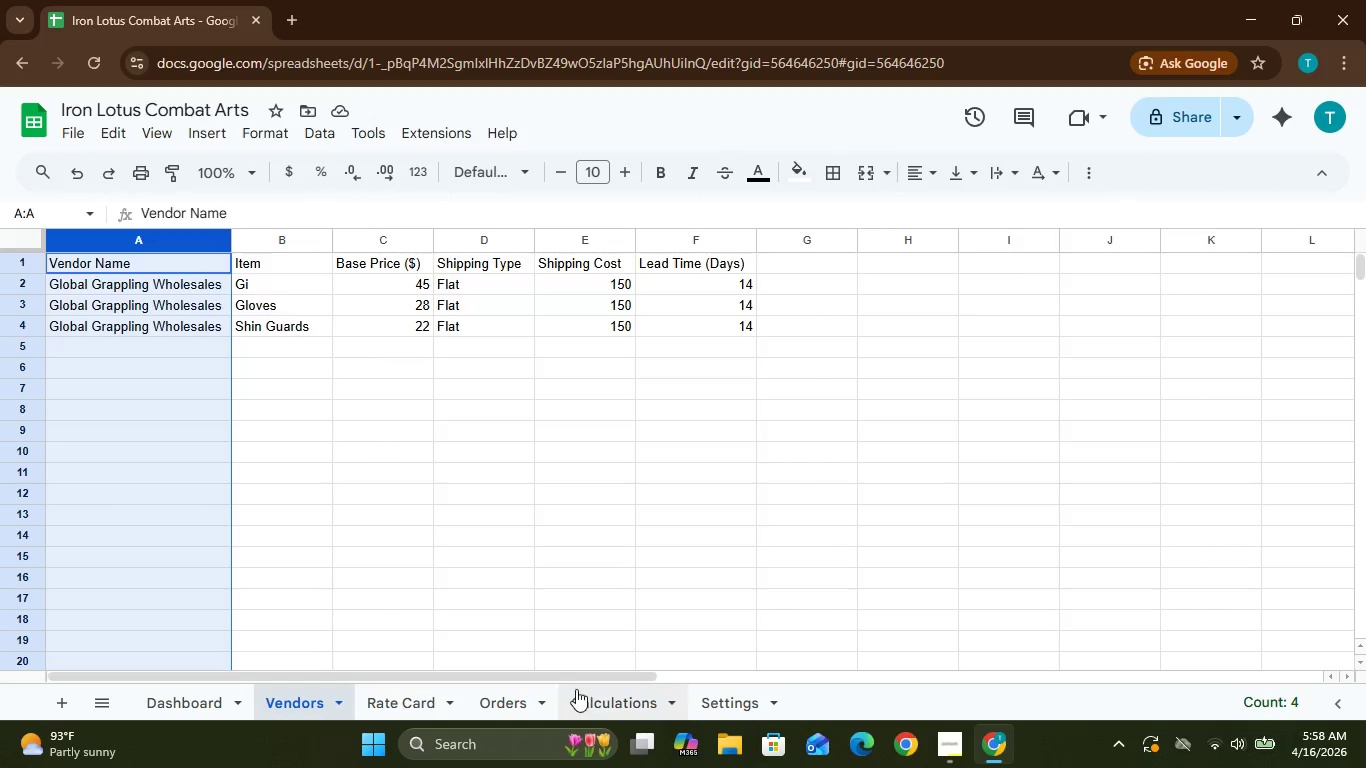 
wait(5.94)
 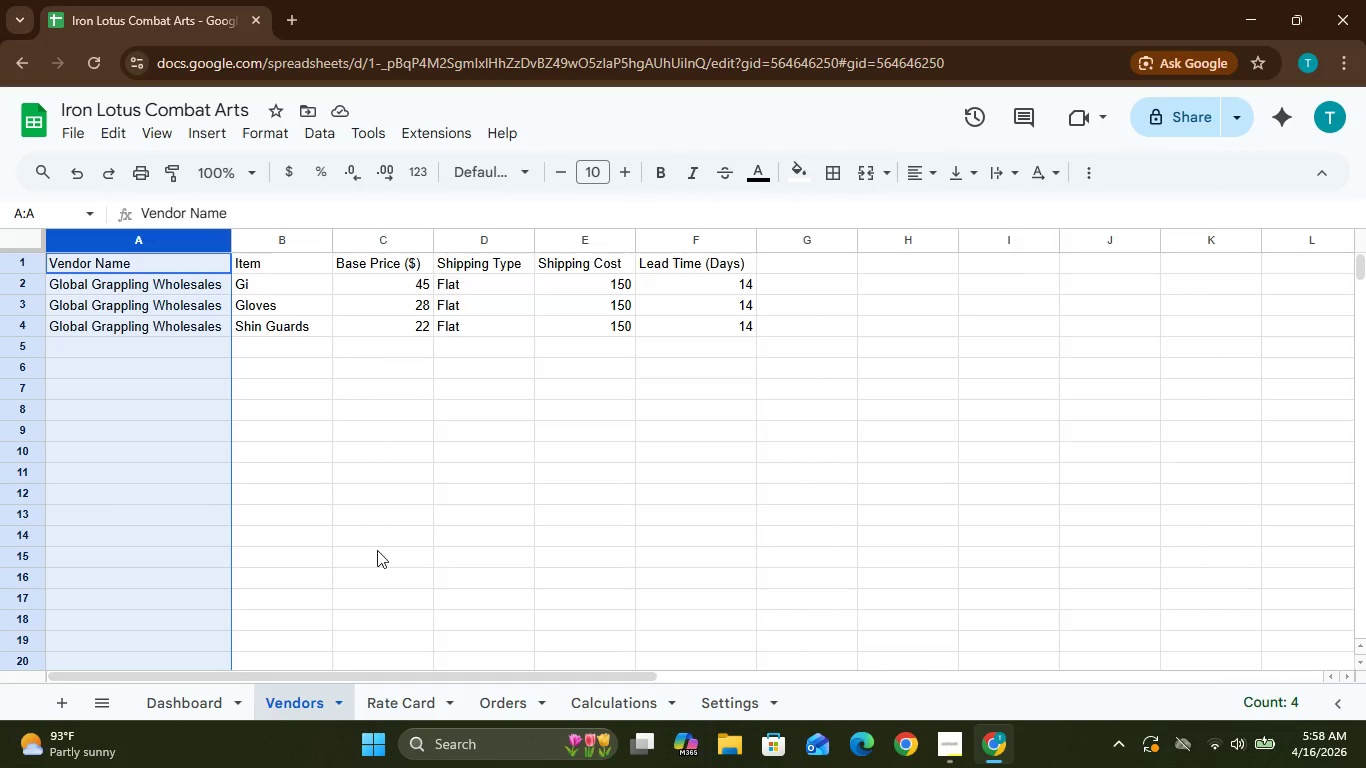 
left_click([602, 719])
 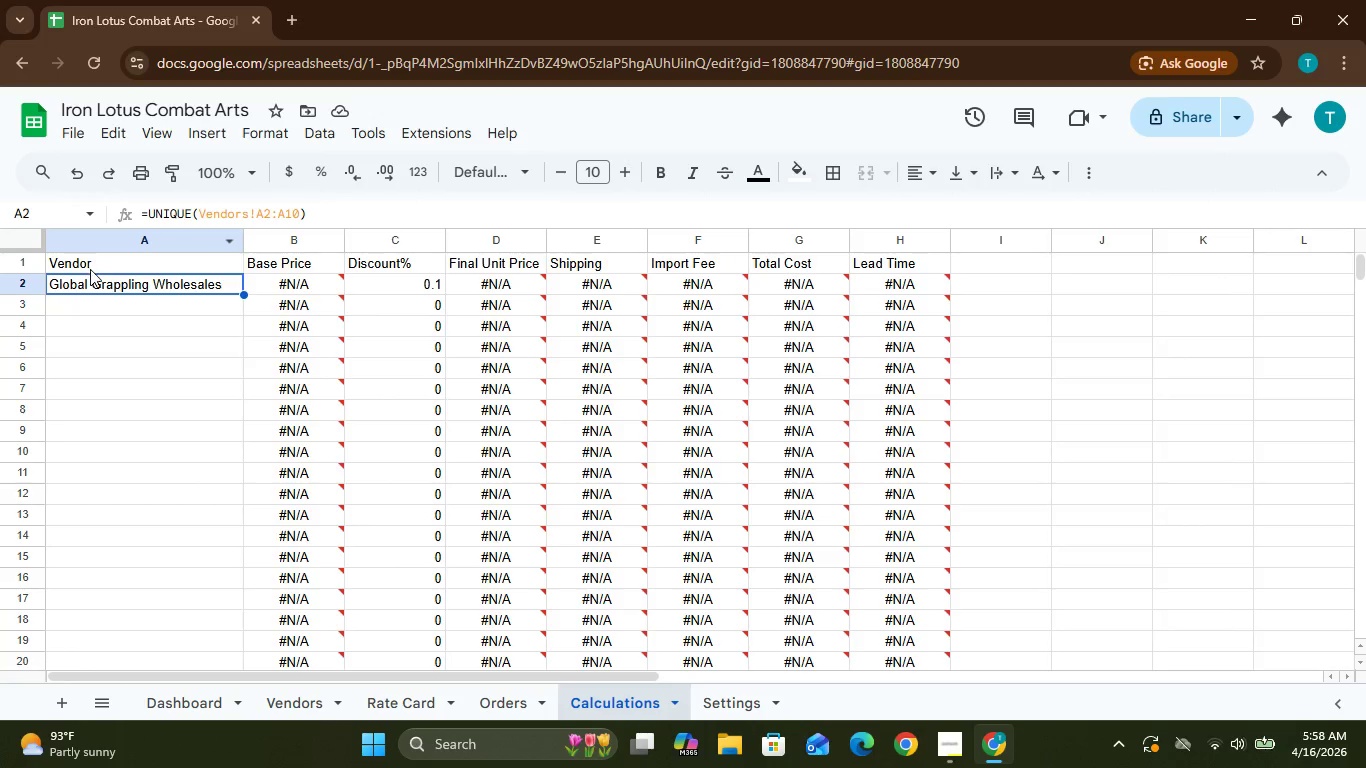 
left_click([83, 241])
 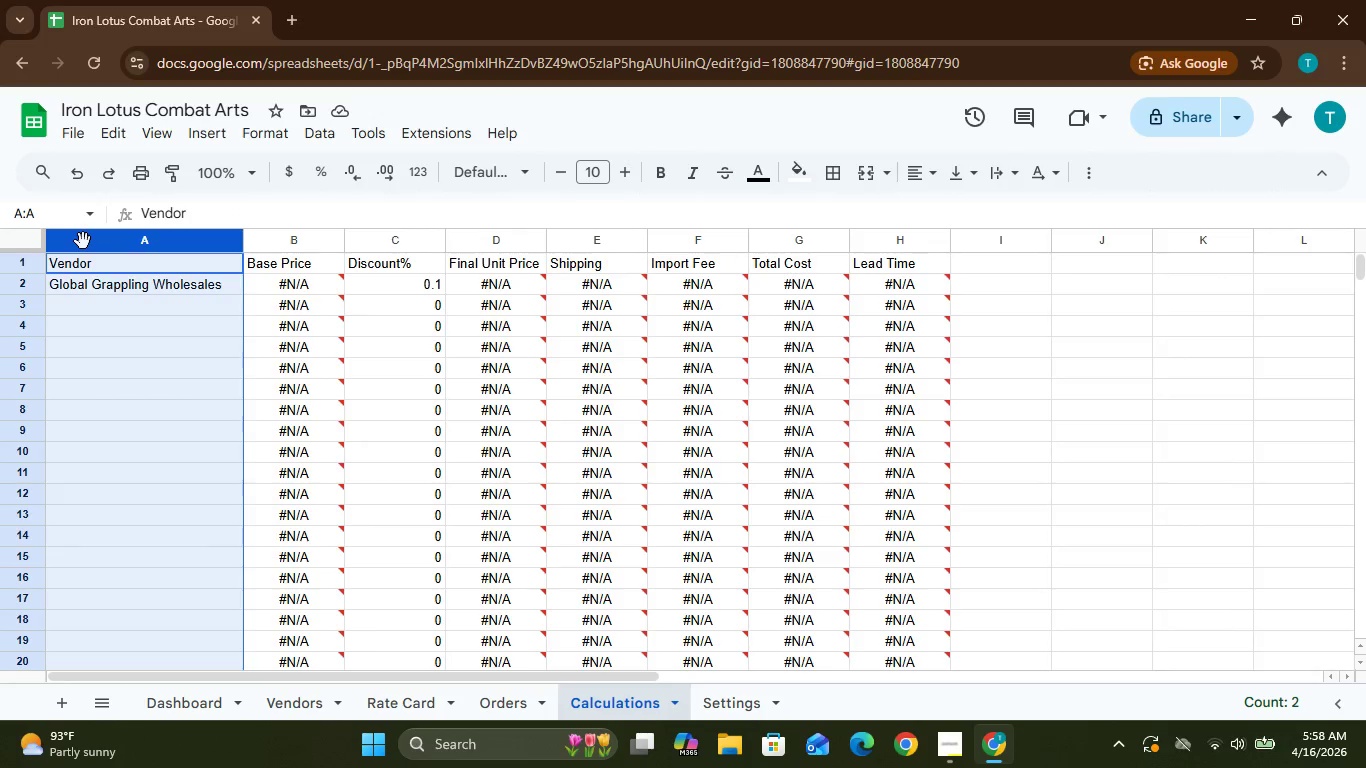 
hold_key(key=ShiftLeft, duration=3.86)
left_click([773, 242])
 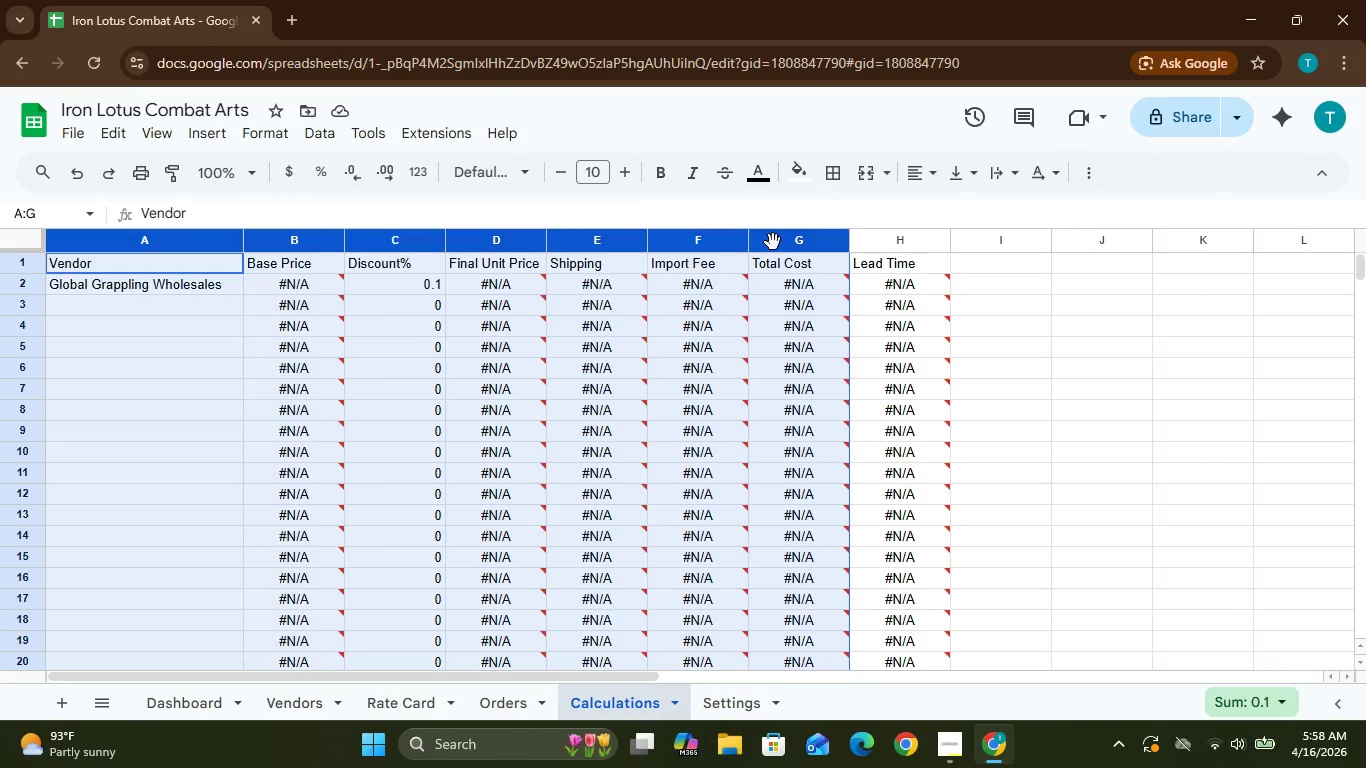 
left_click([220, 131])
 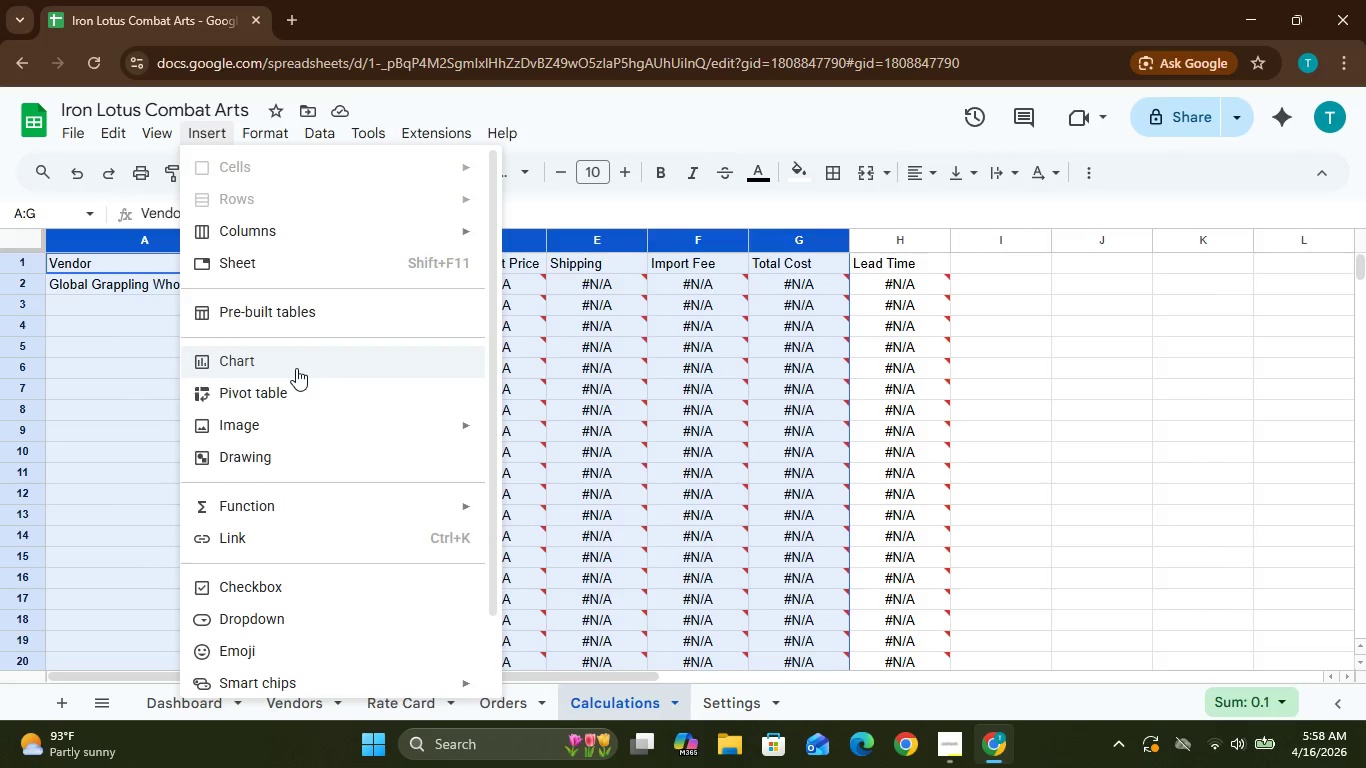 
left_click([296, 367])
 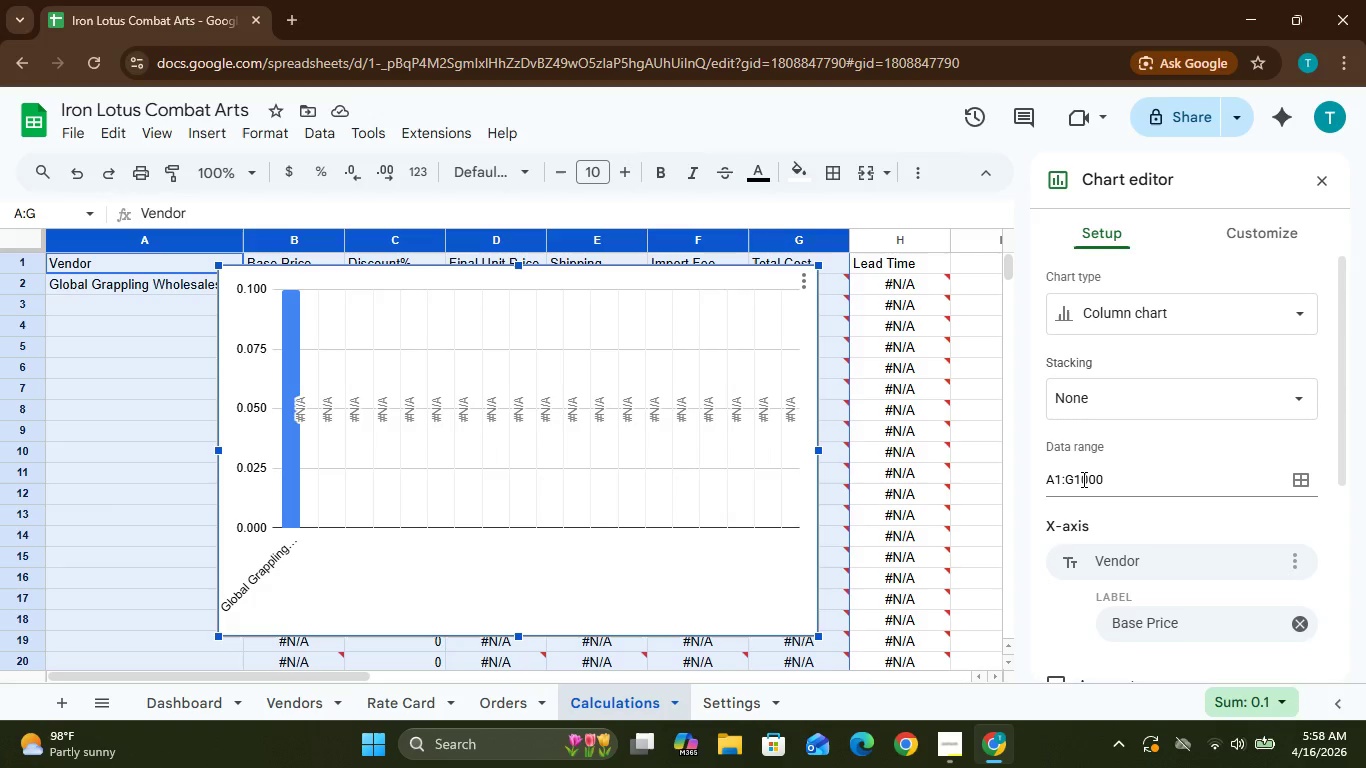 
wait(19.08)
 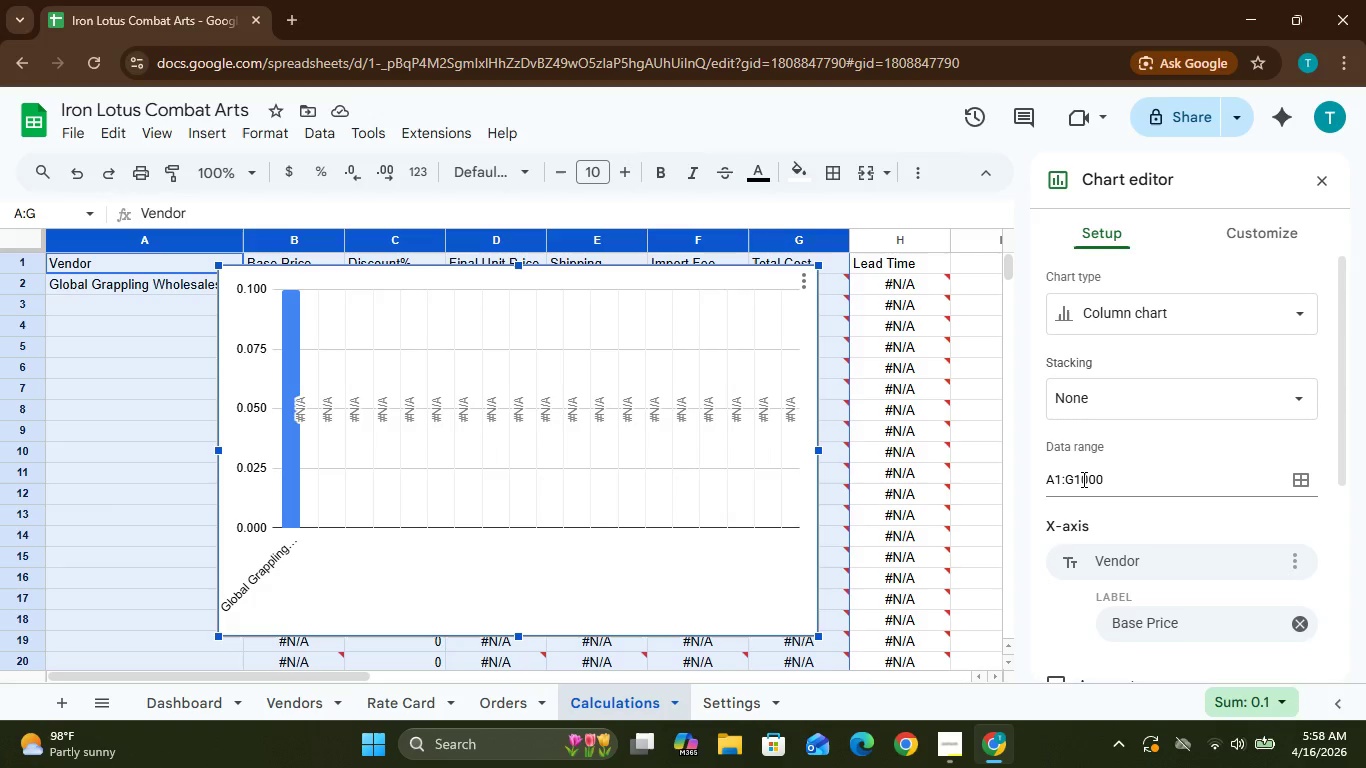 
left_click([153, 329])
 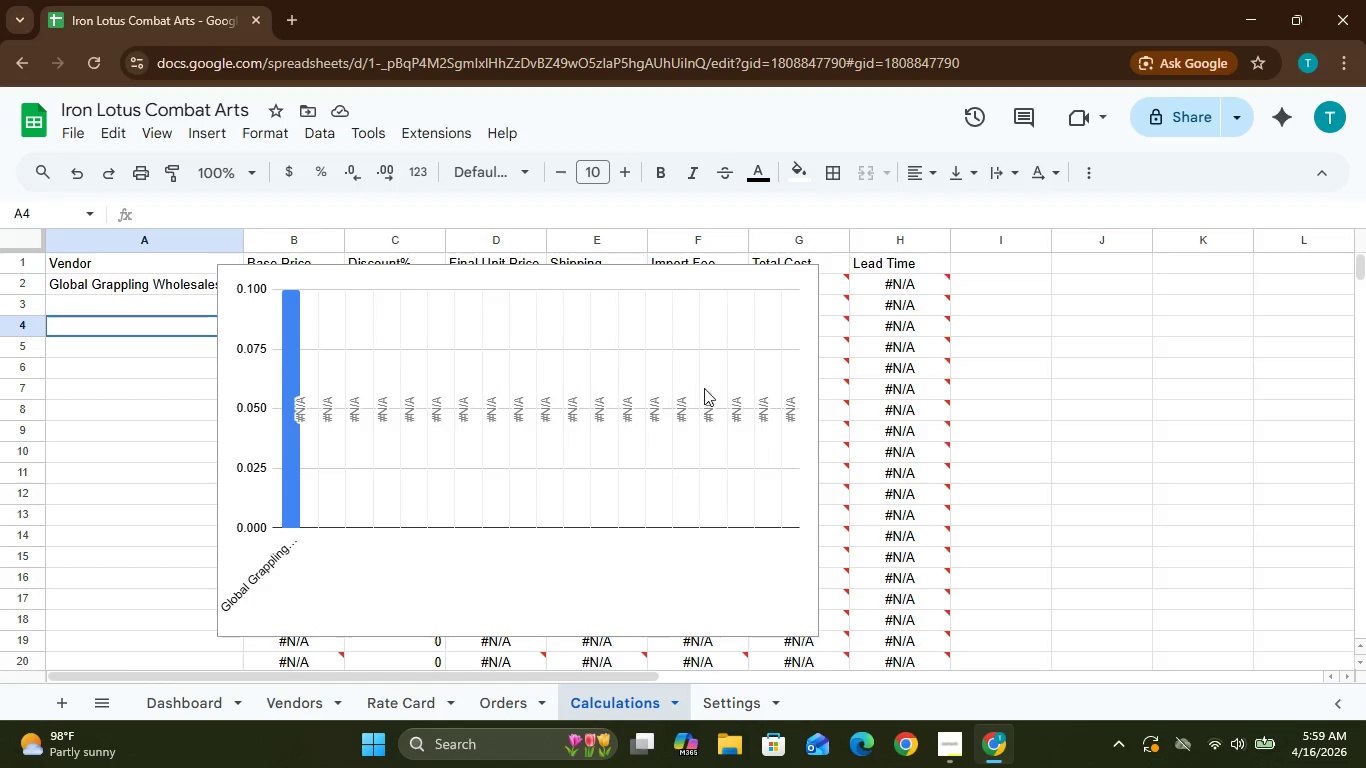 
left_click([721, 387])
 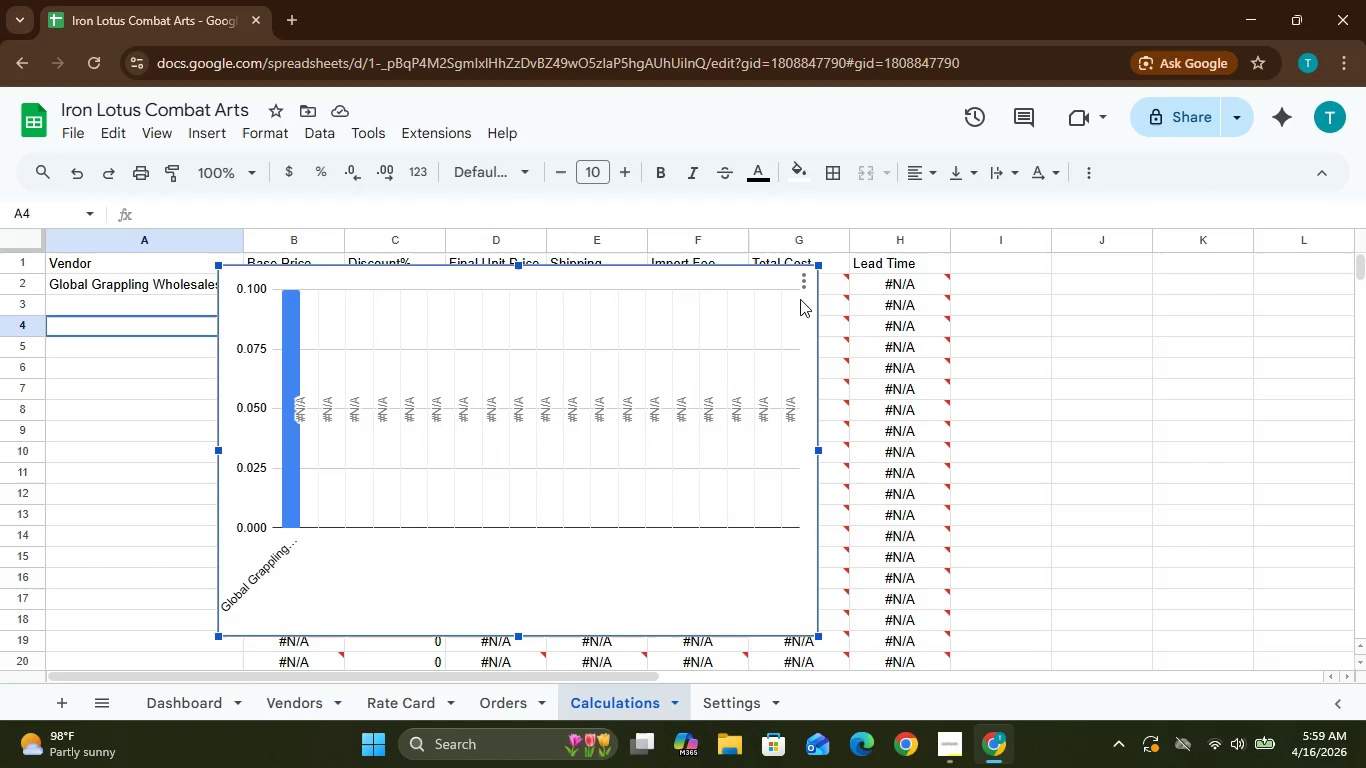 
left_click([803, 290])
 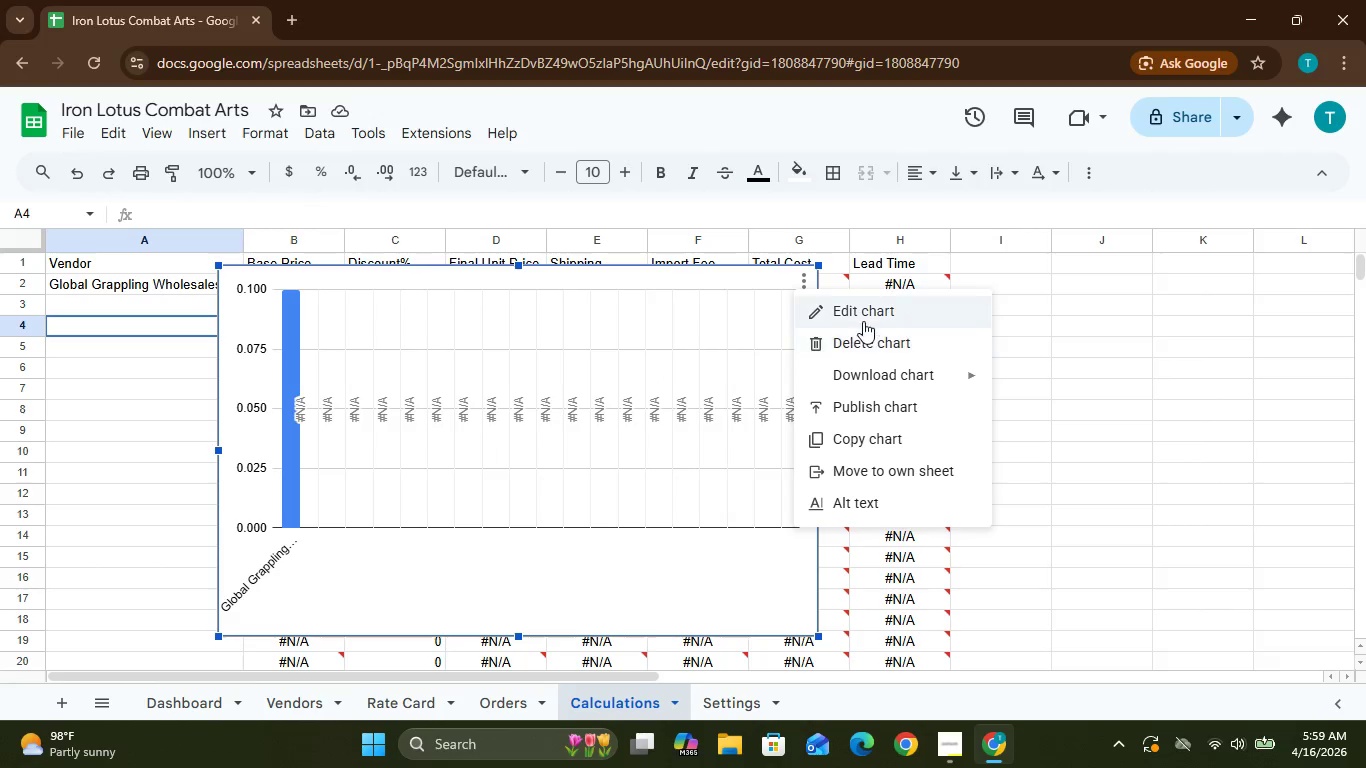 
left_click([861, 317])
 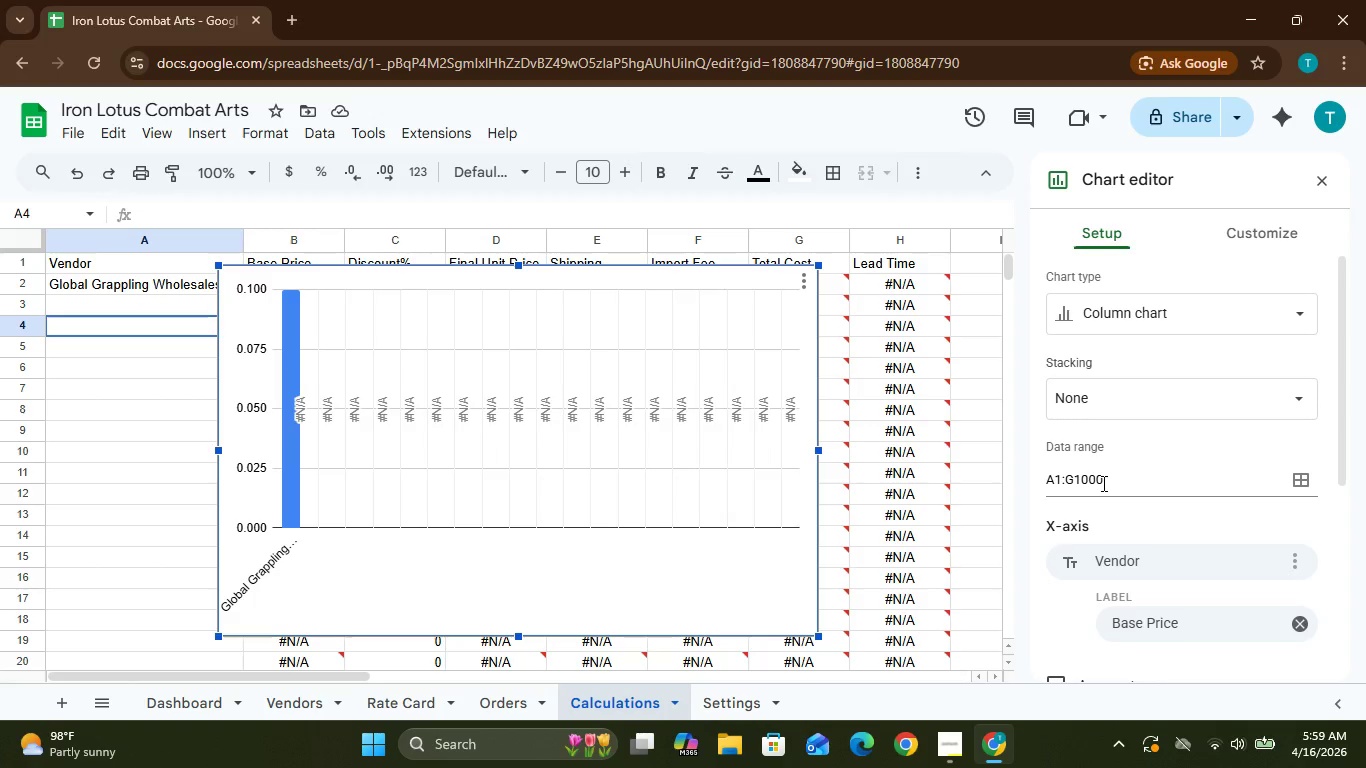 
wait(7.72)
 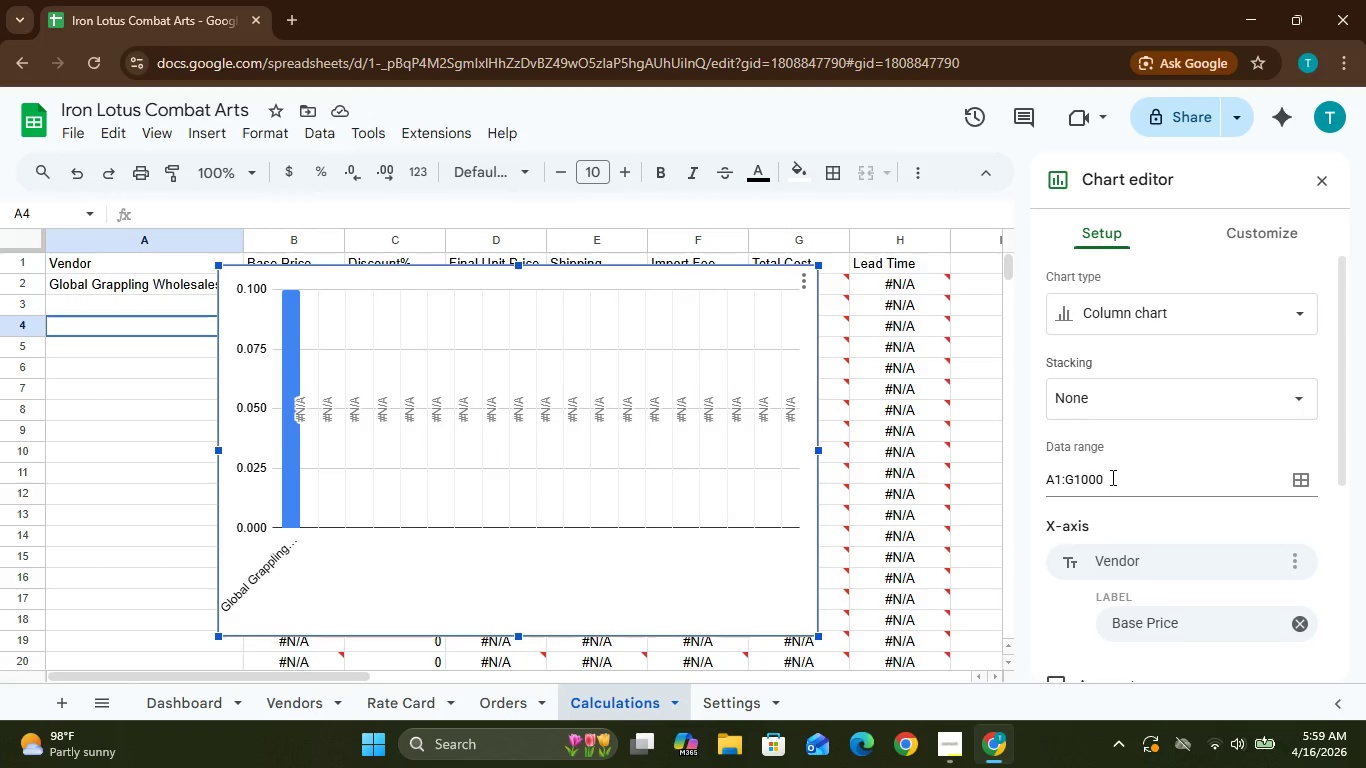 
left_click([1102, 483])
 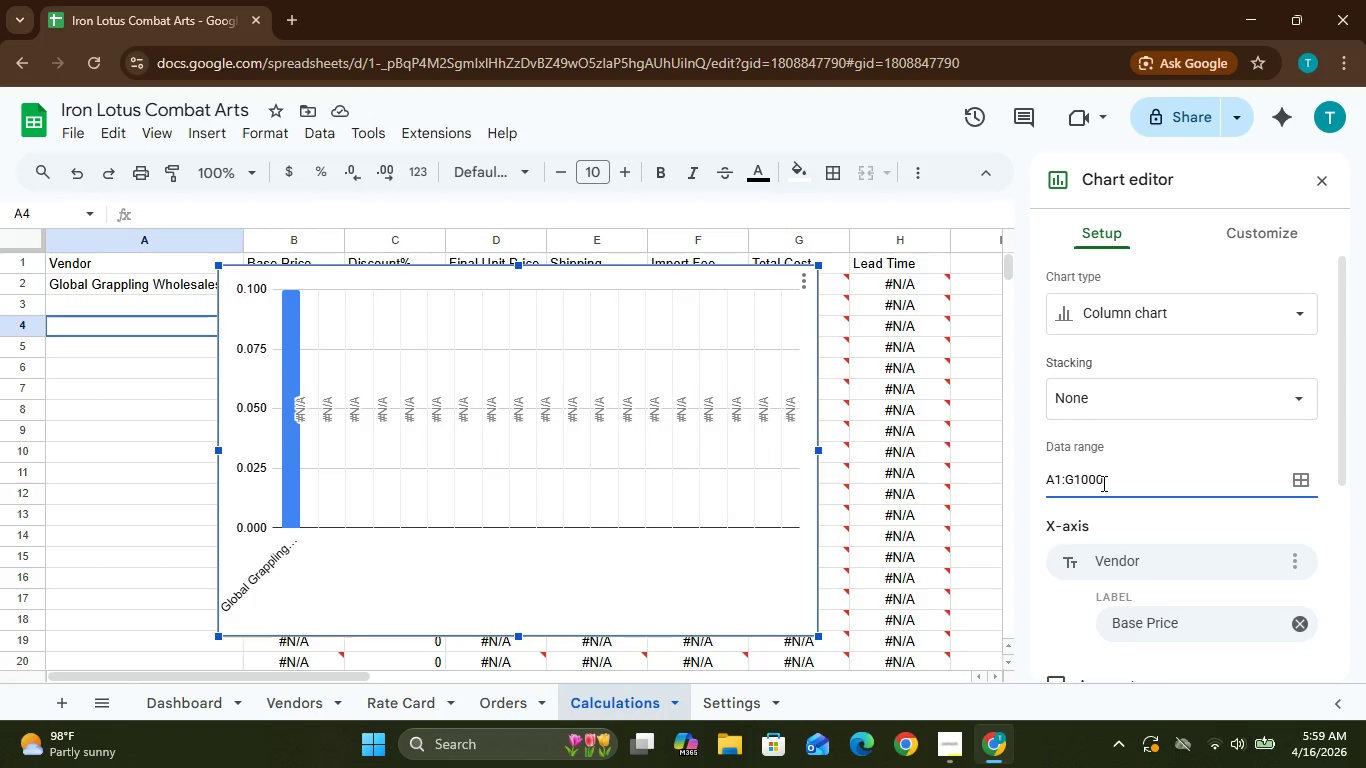 
key(Backspace)
key(Backspace)
key(Backspace)
key(Backspace)
type(50)
 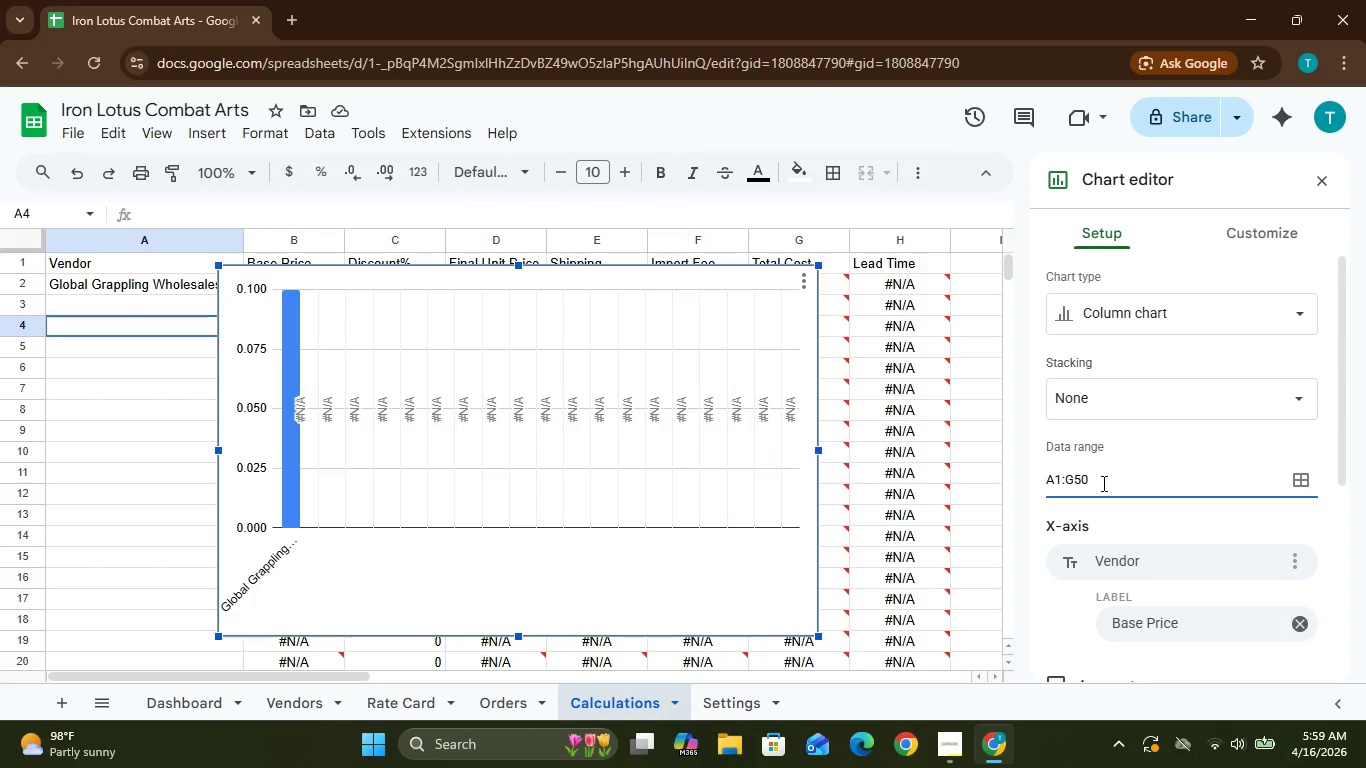 
key(Enter)
 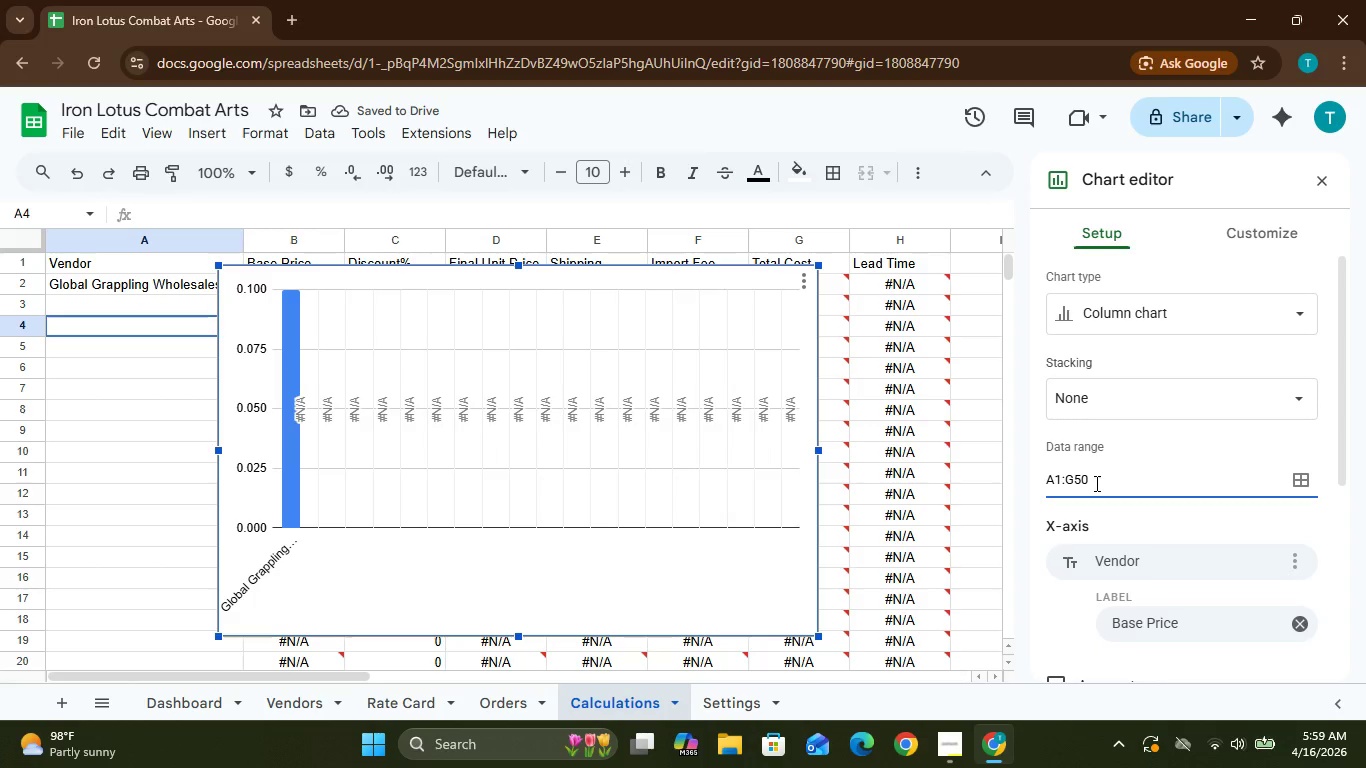 
wait(5.42)
 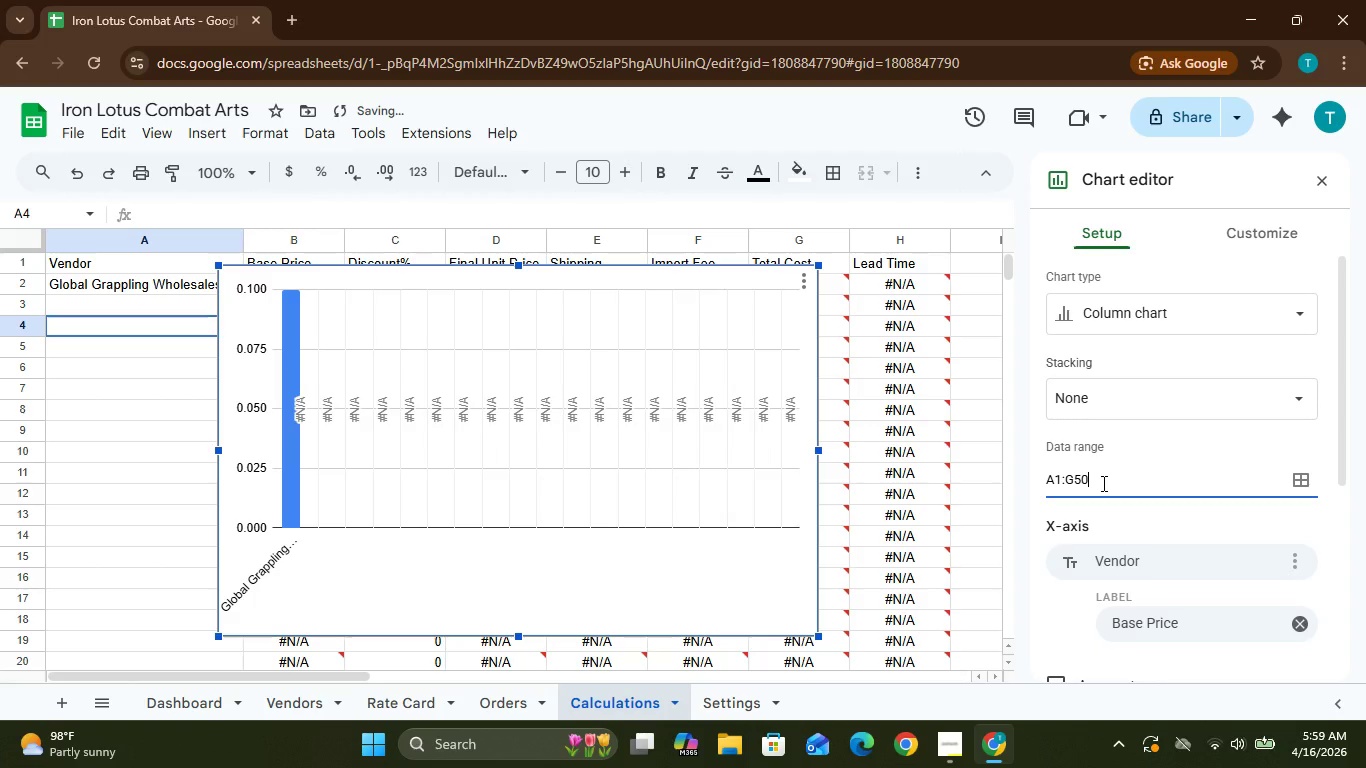 
left_click([1091, 481])
 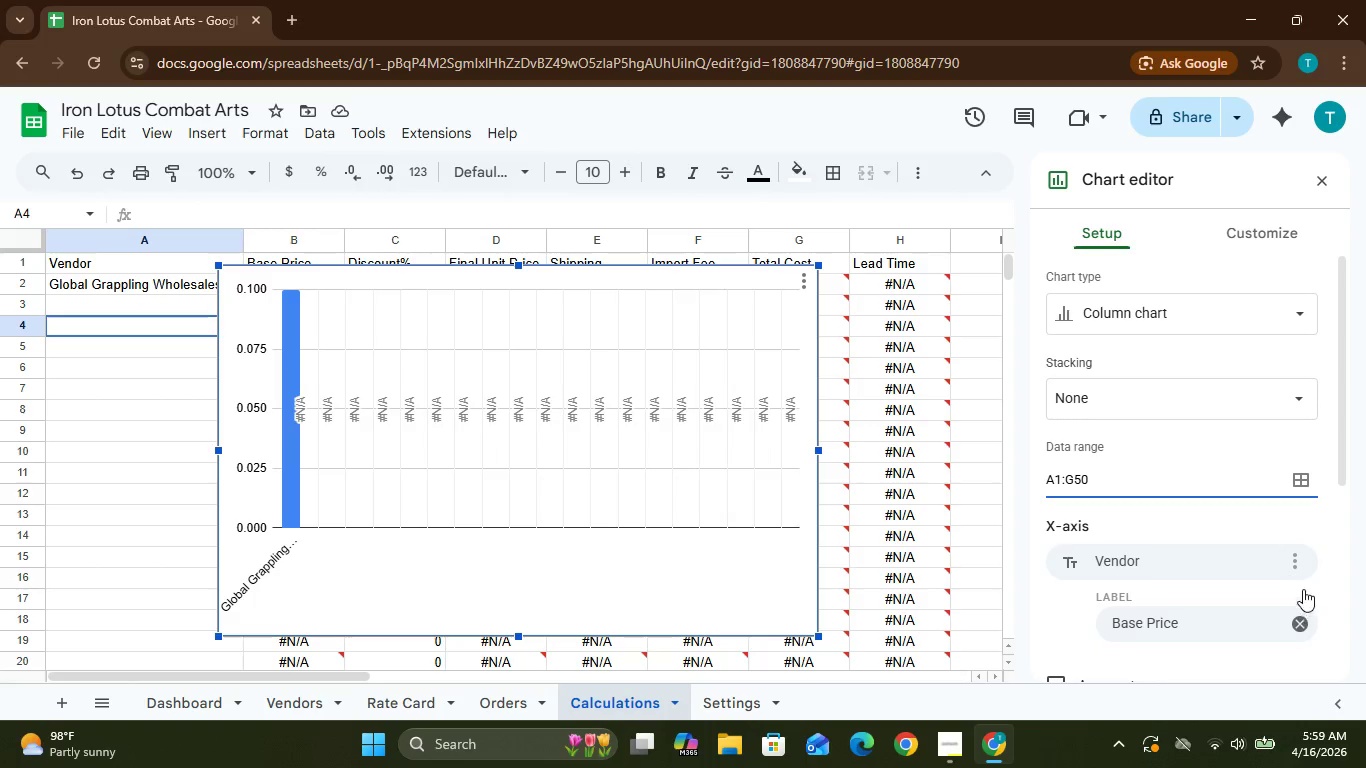 
wait(8.0)
 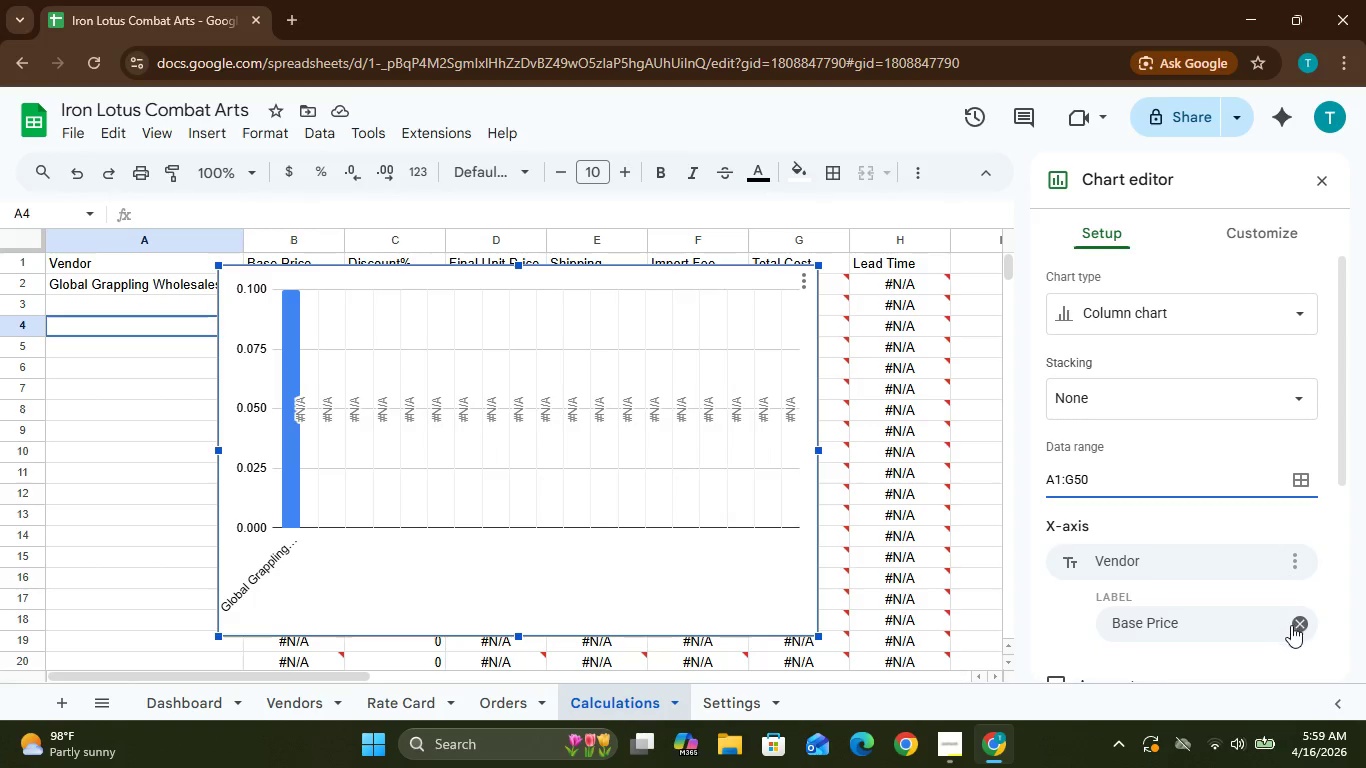 
left_click([1265, 562])
 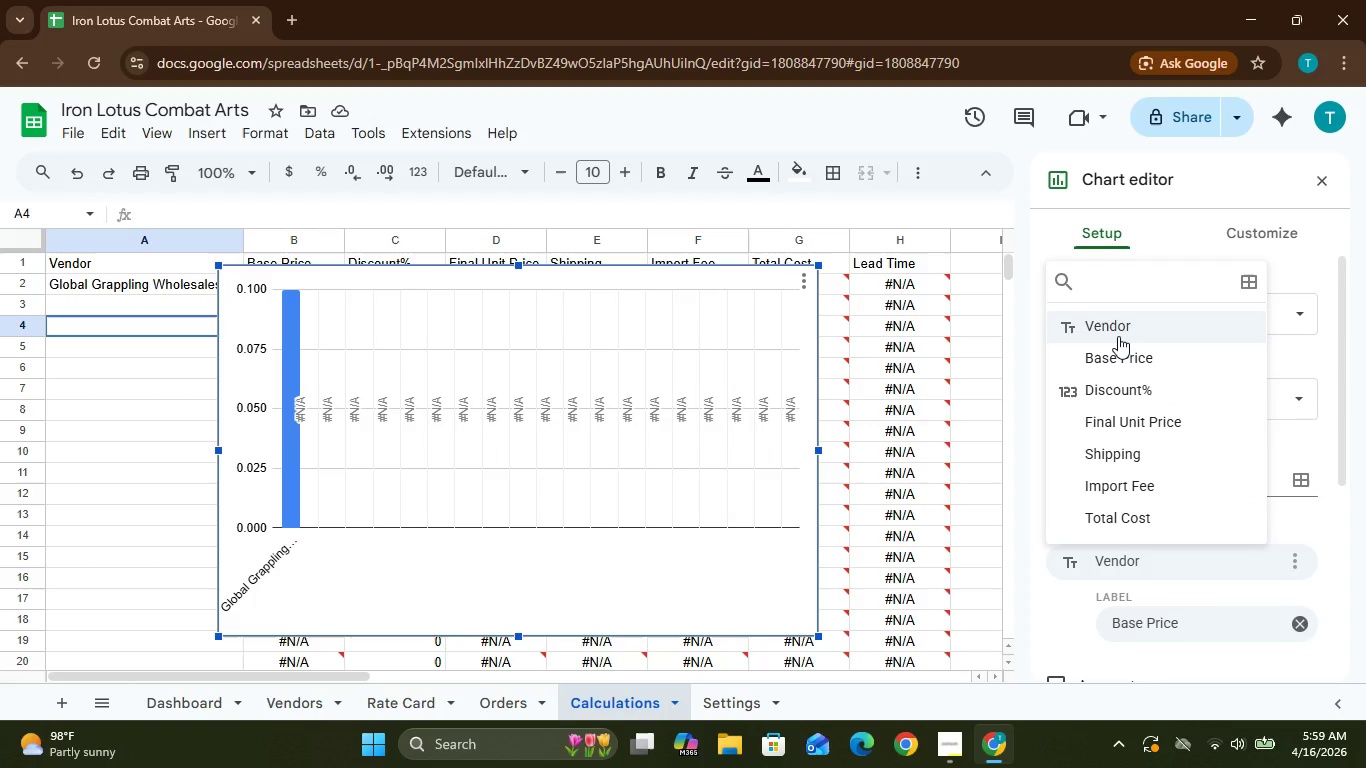 
left_click([1118, 336])
 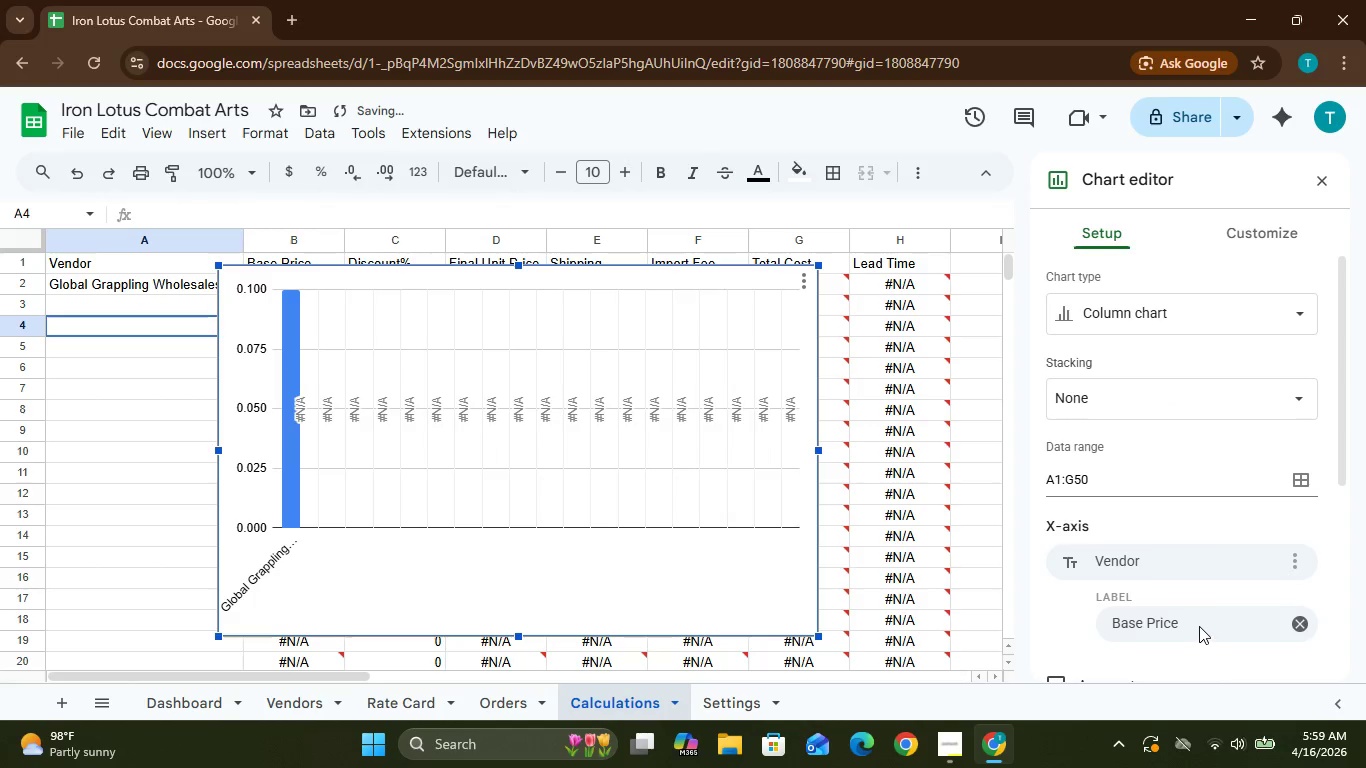 
left_click([1194, 621])
 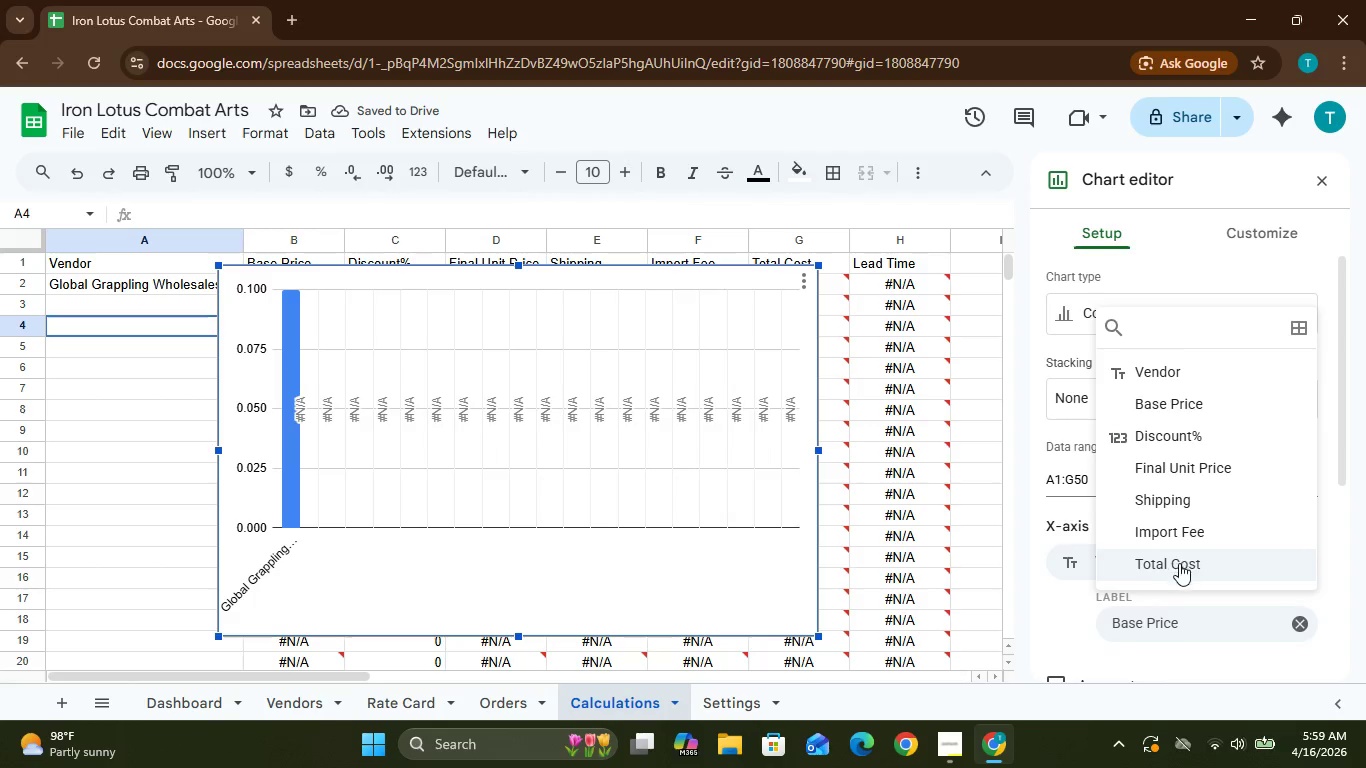 
left_click([1181, 572])
 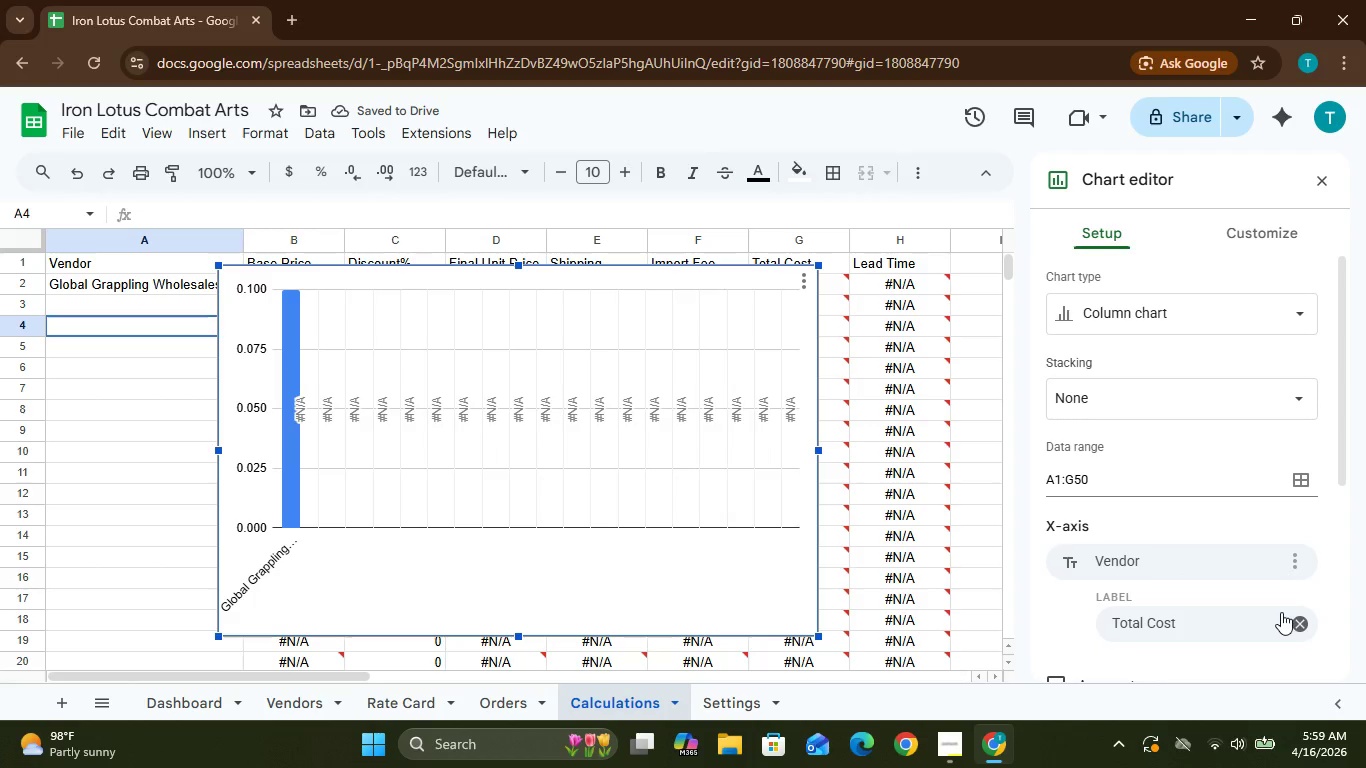 
wait(6.84)
 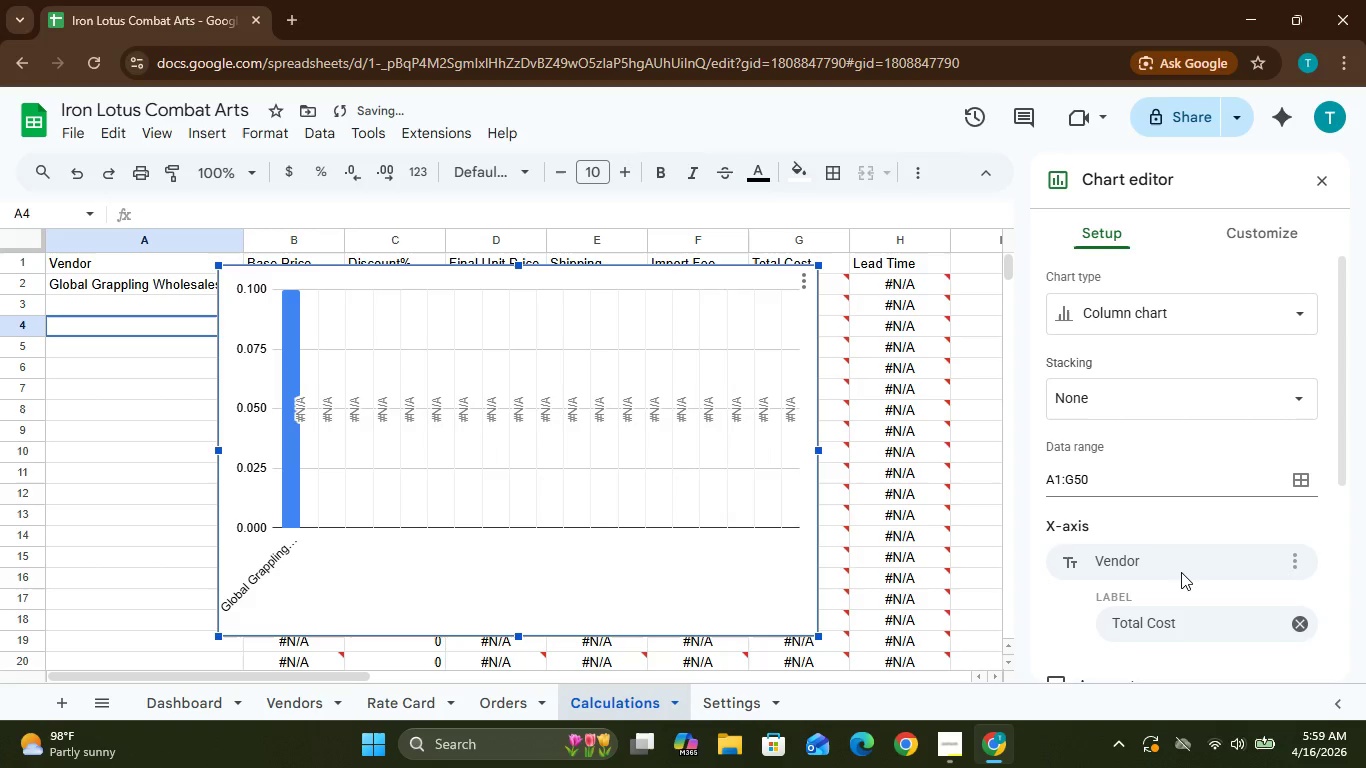 
left_click([1331, 608])
 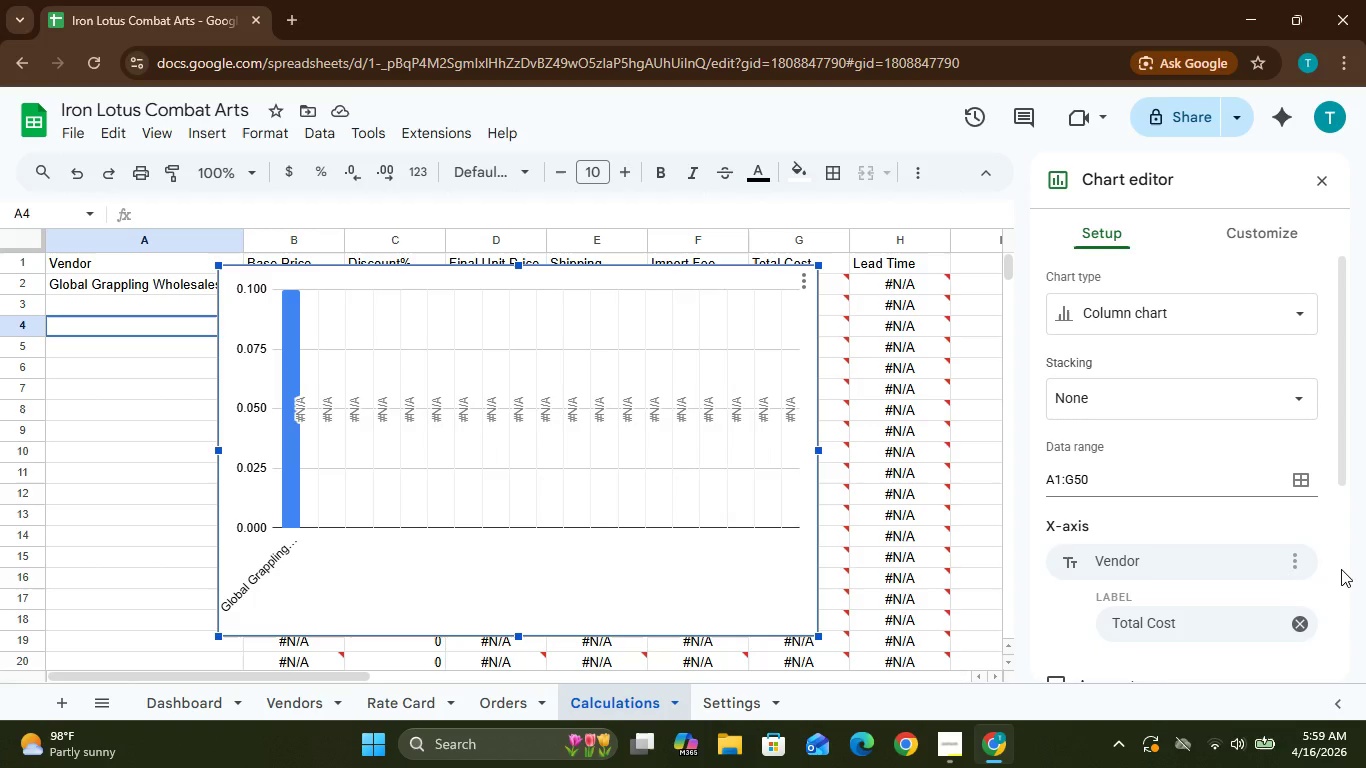 
left_click_drag(start_coordinate=[1341, 569], to_coordinate=[1298, 495])
 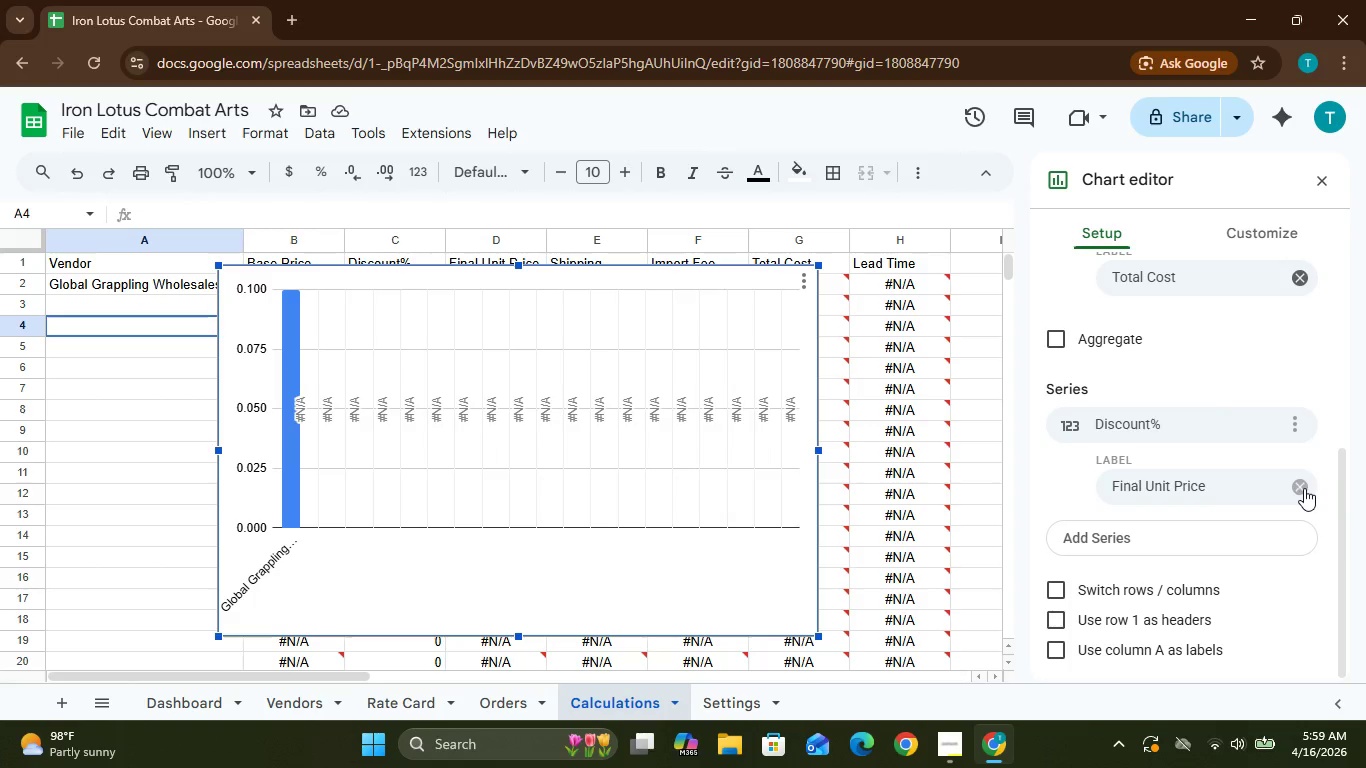 
left_click([1304, 488])
 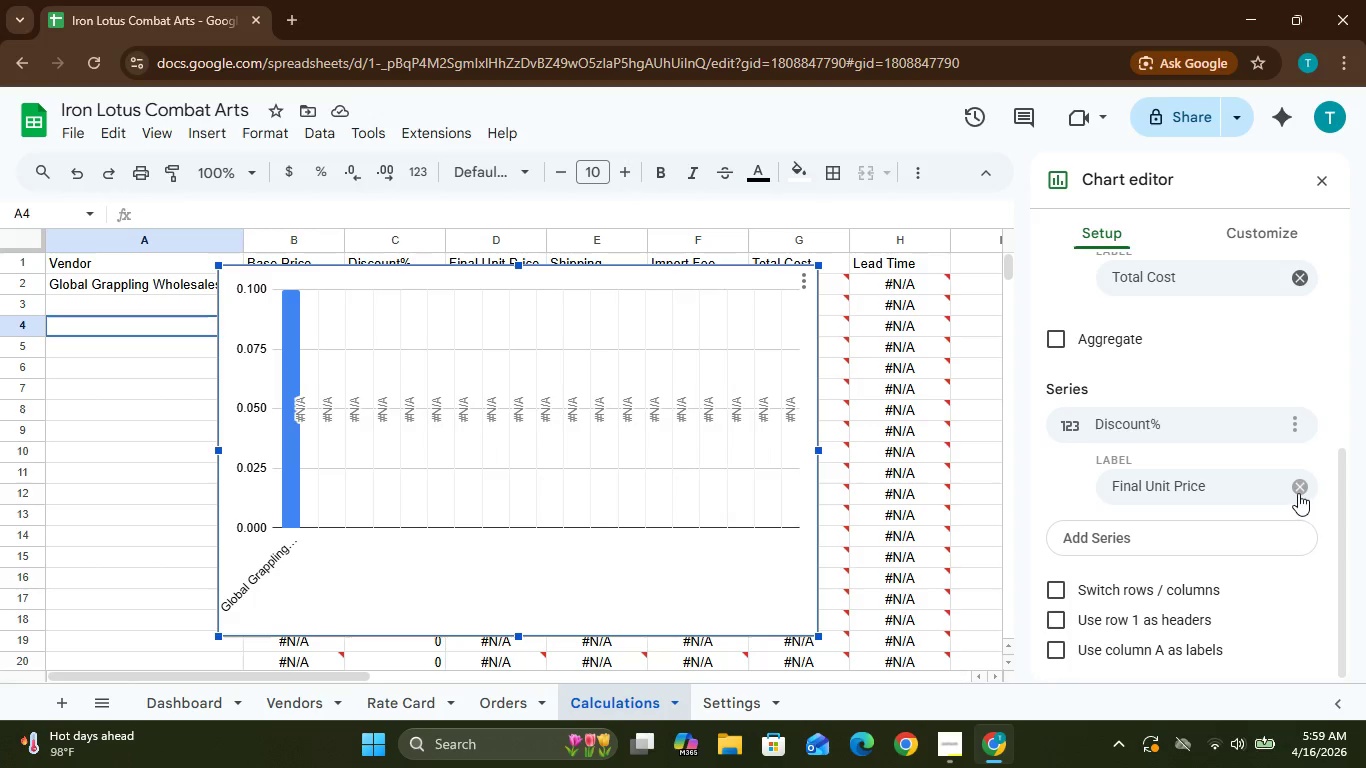 
left_click([1298, 490])
 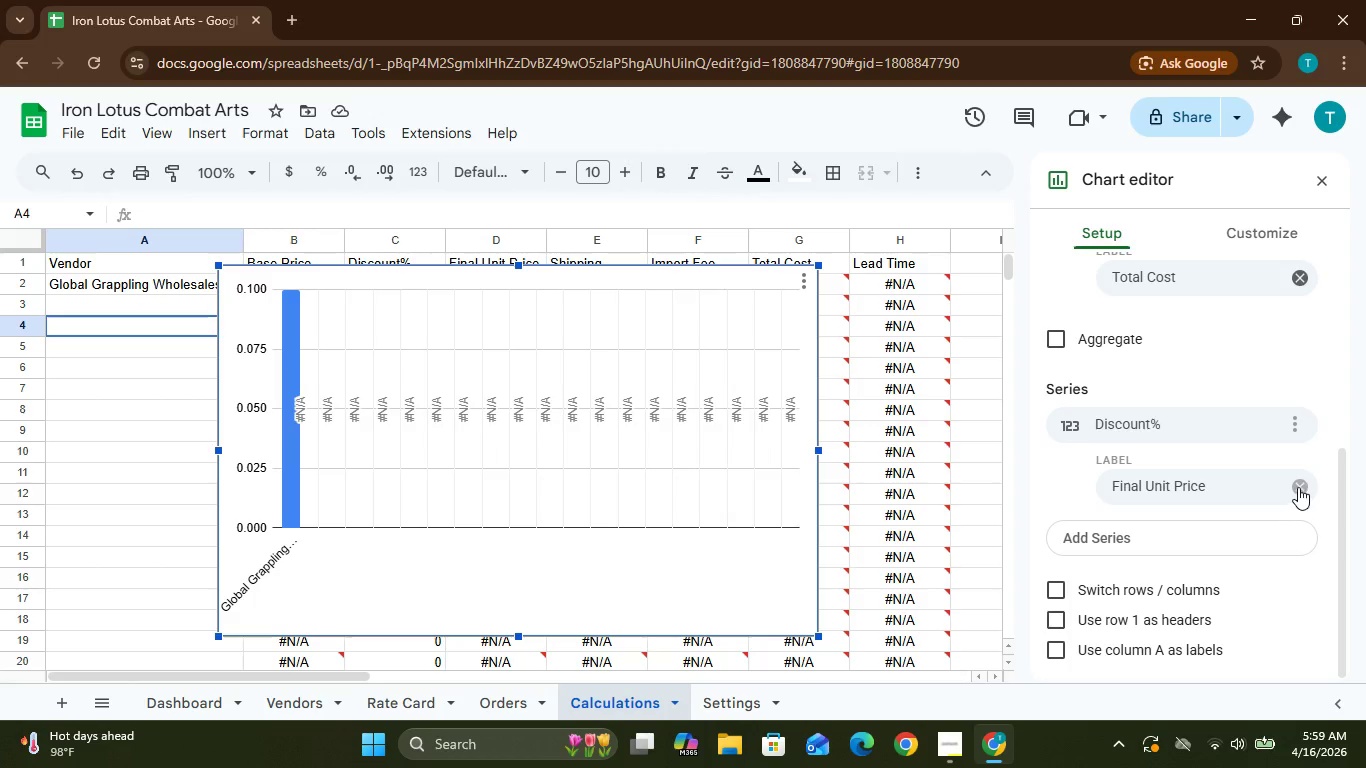 
left_click([1298, 487])
 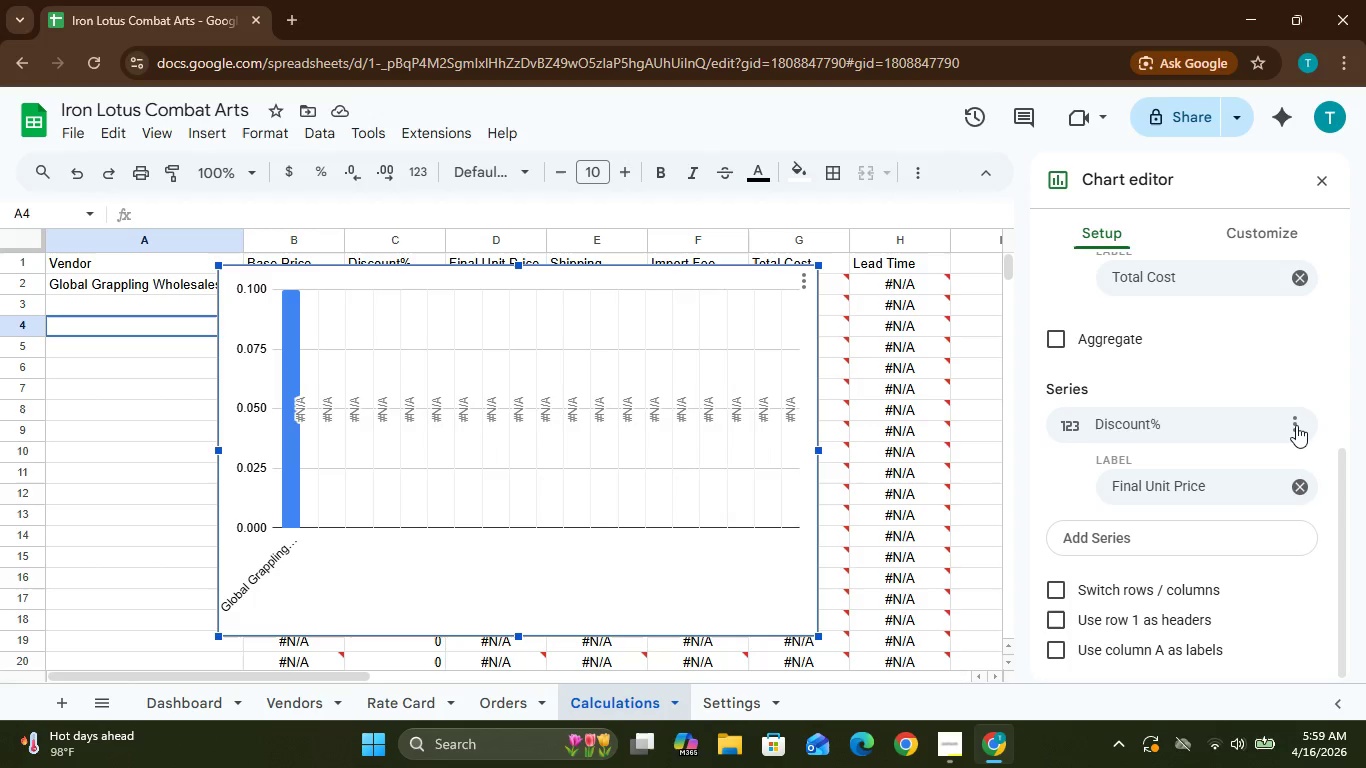 
left_click([1296, 425])
 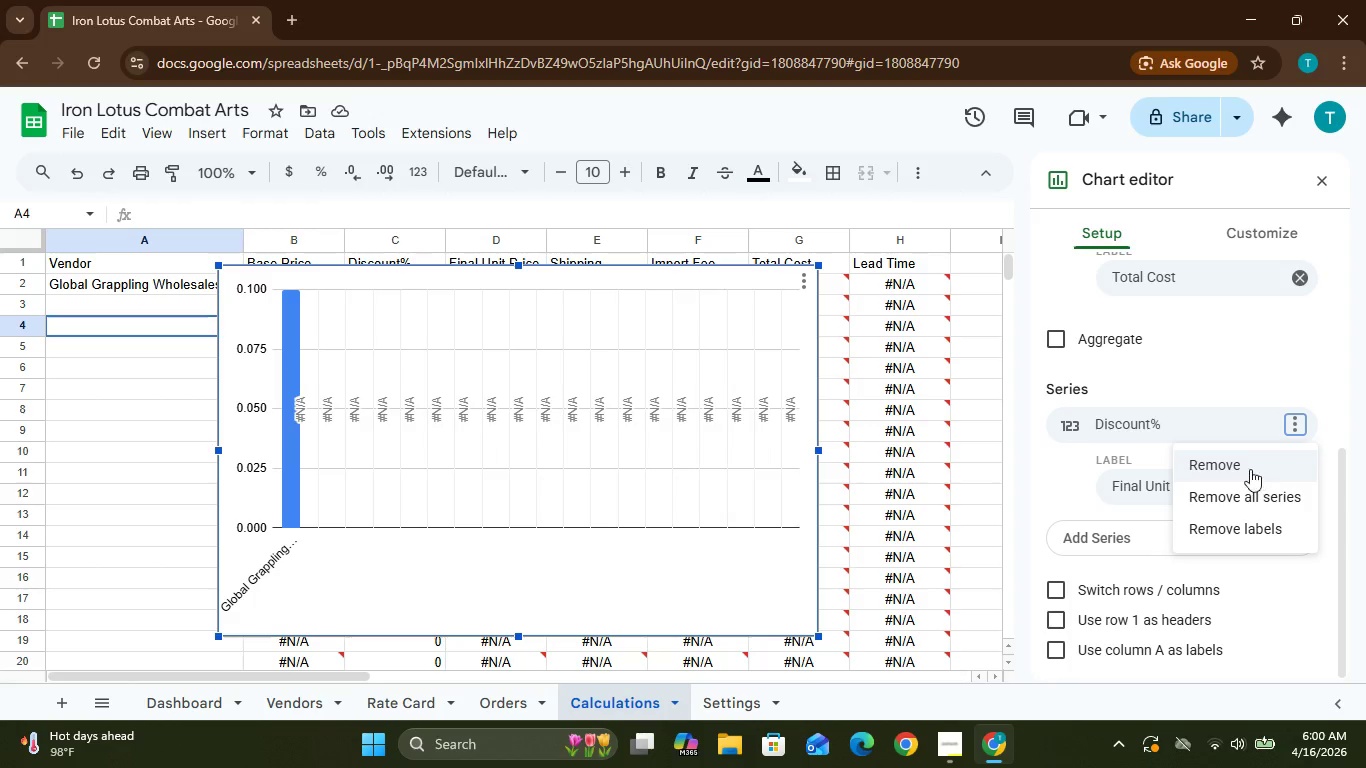 
left_click([1246, 469])
 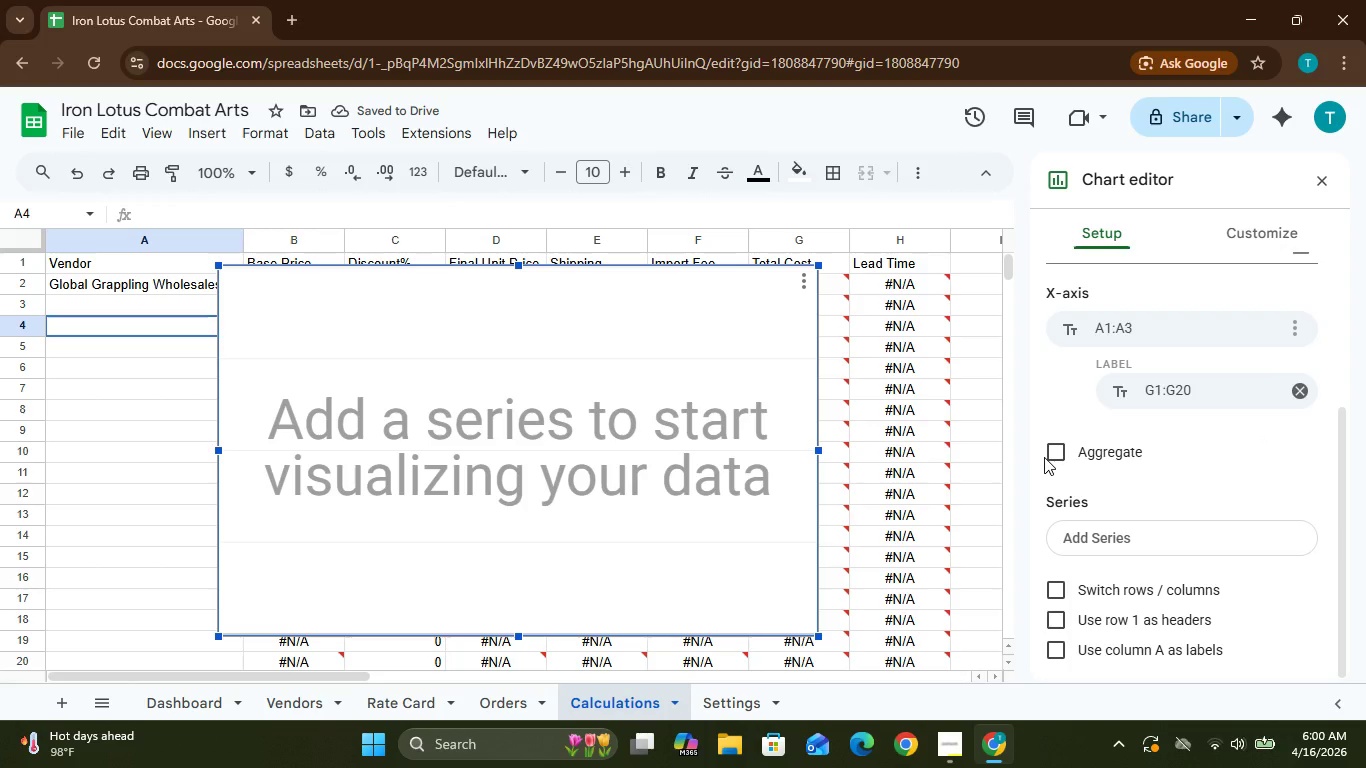 
left_click([1057, 453])
 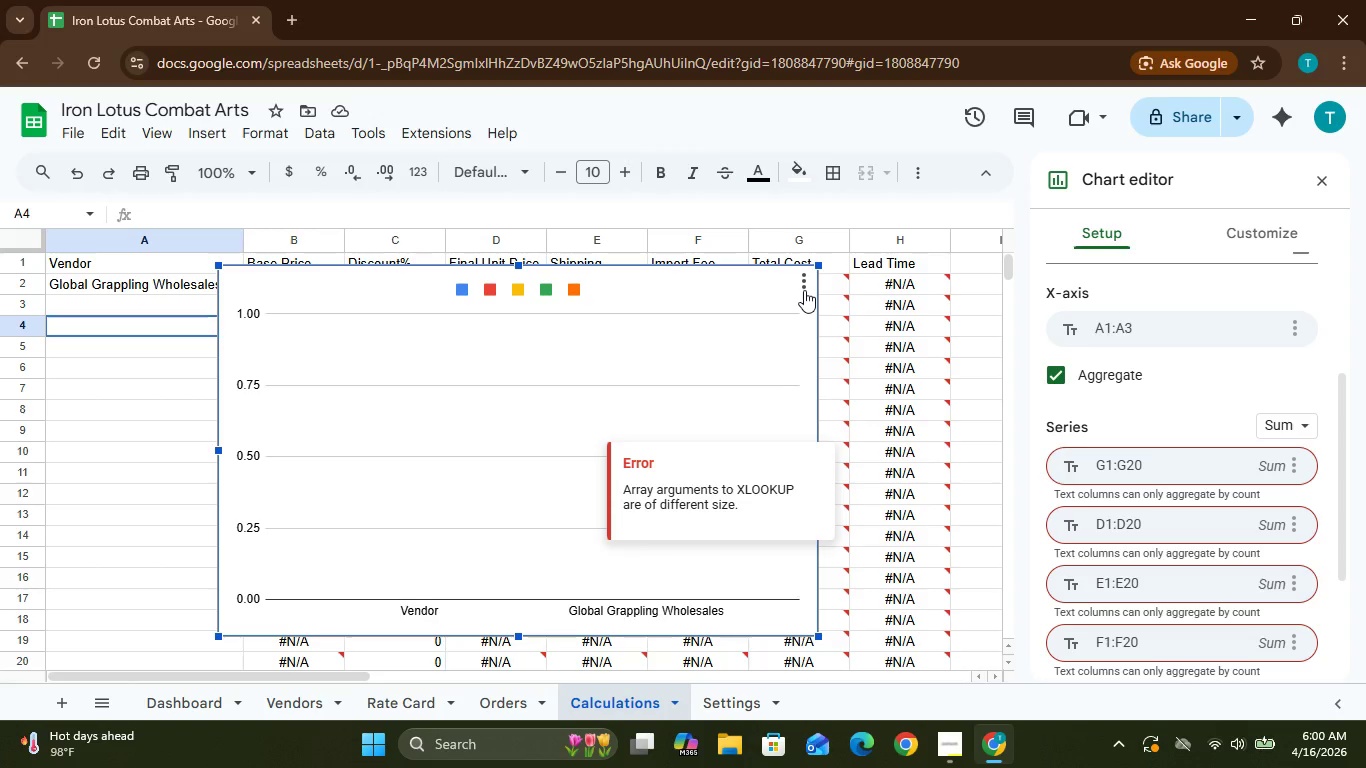 
wait(27.78)
 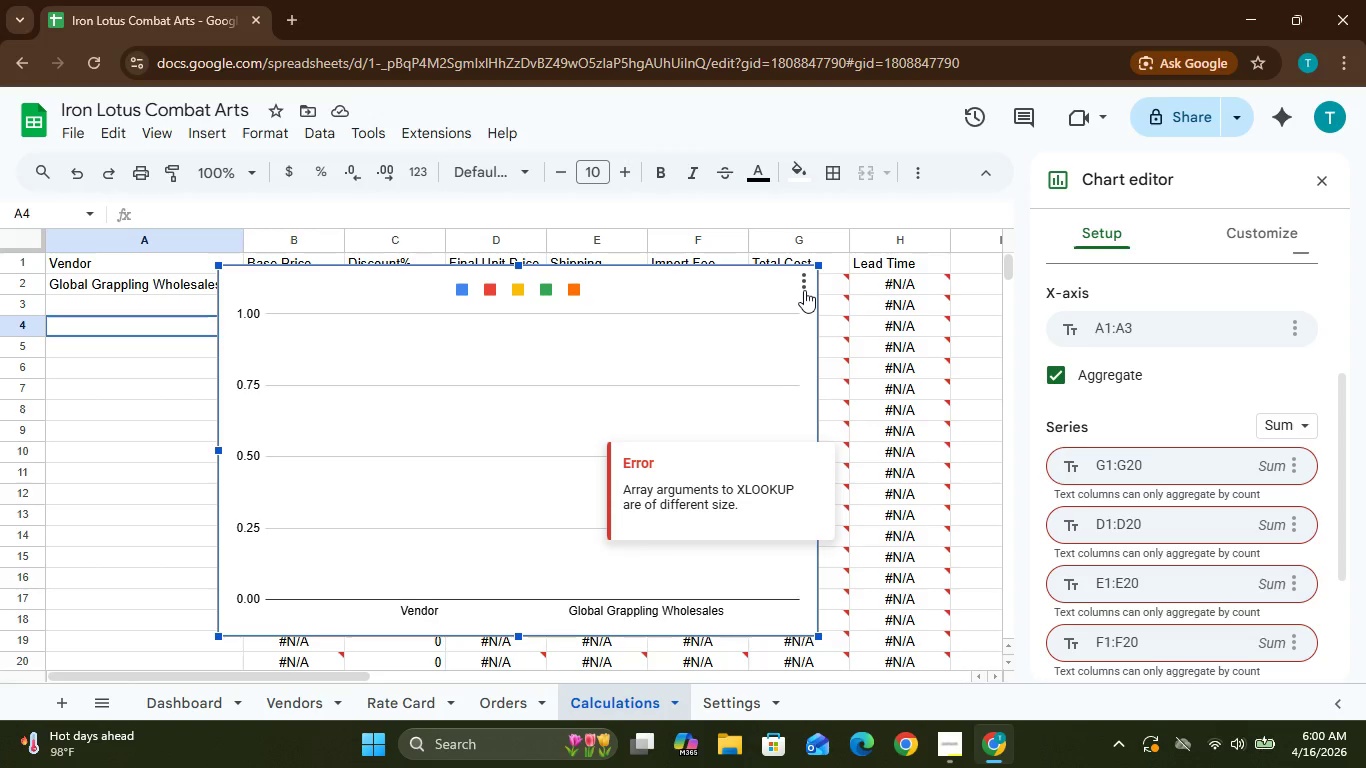 
left_click_drag(start_coordinate=[816, 266], to_coordinate=[749, 341])
 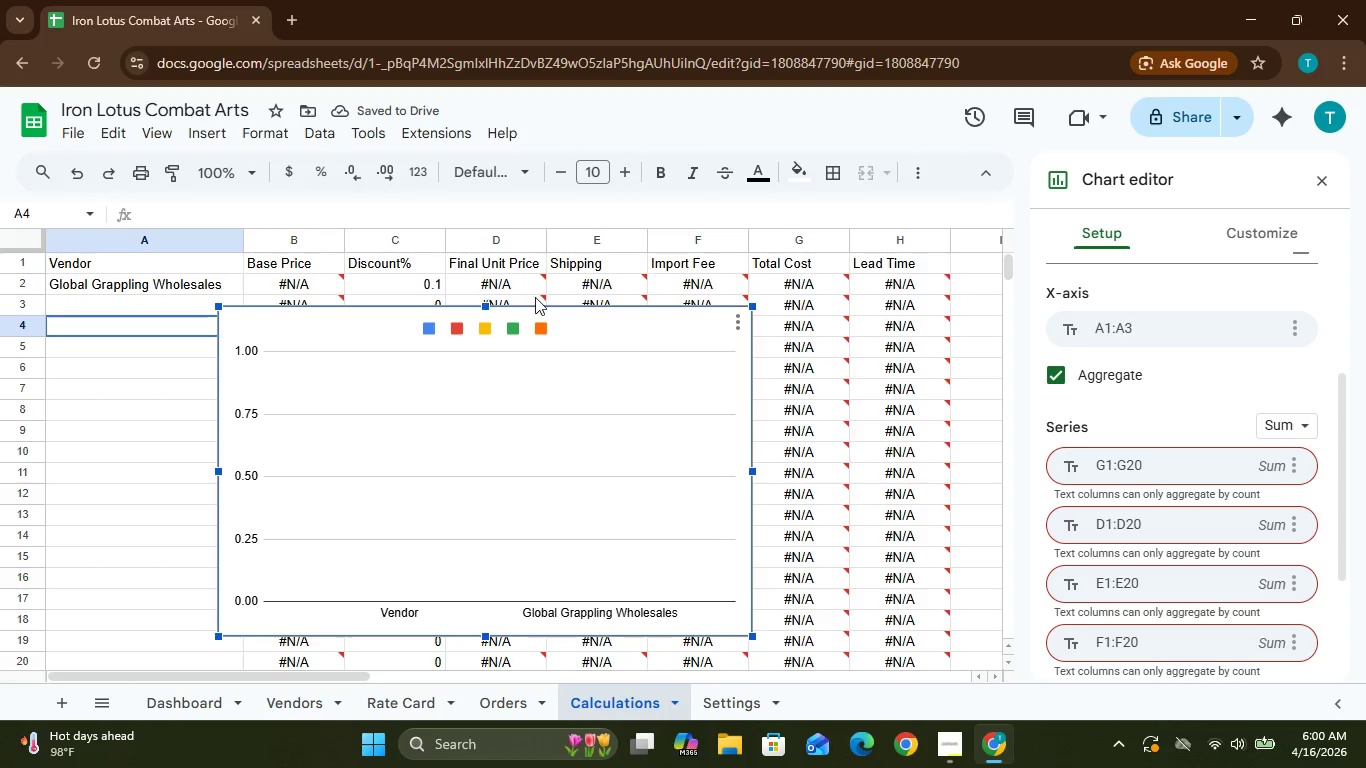 
wait(9.34)
 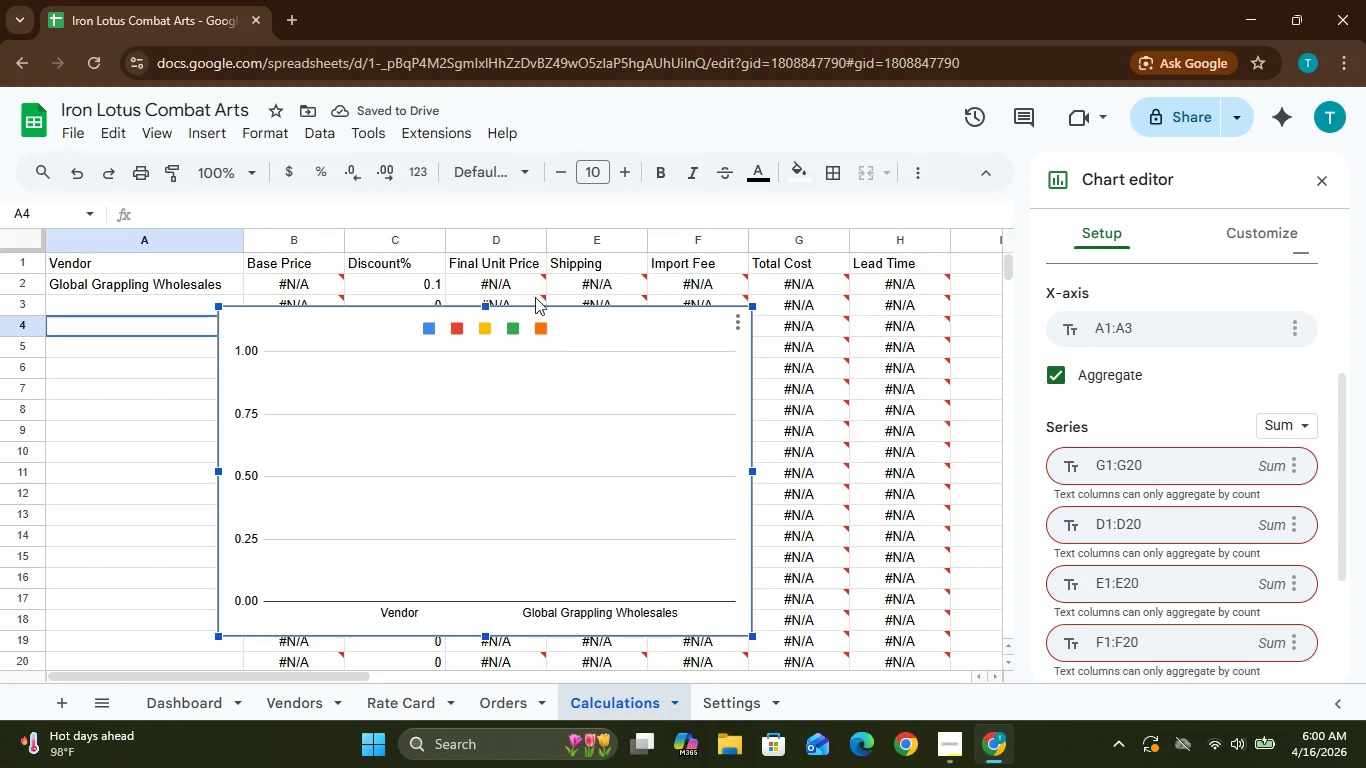 
left_click_drag(start_coordinate=[1329, 321], to_coordinate=[1285, 425])
 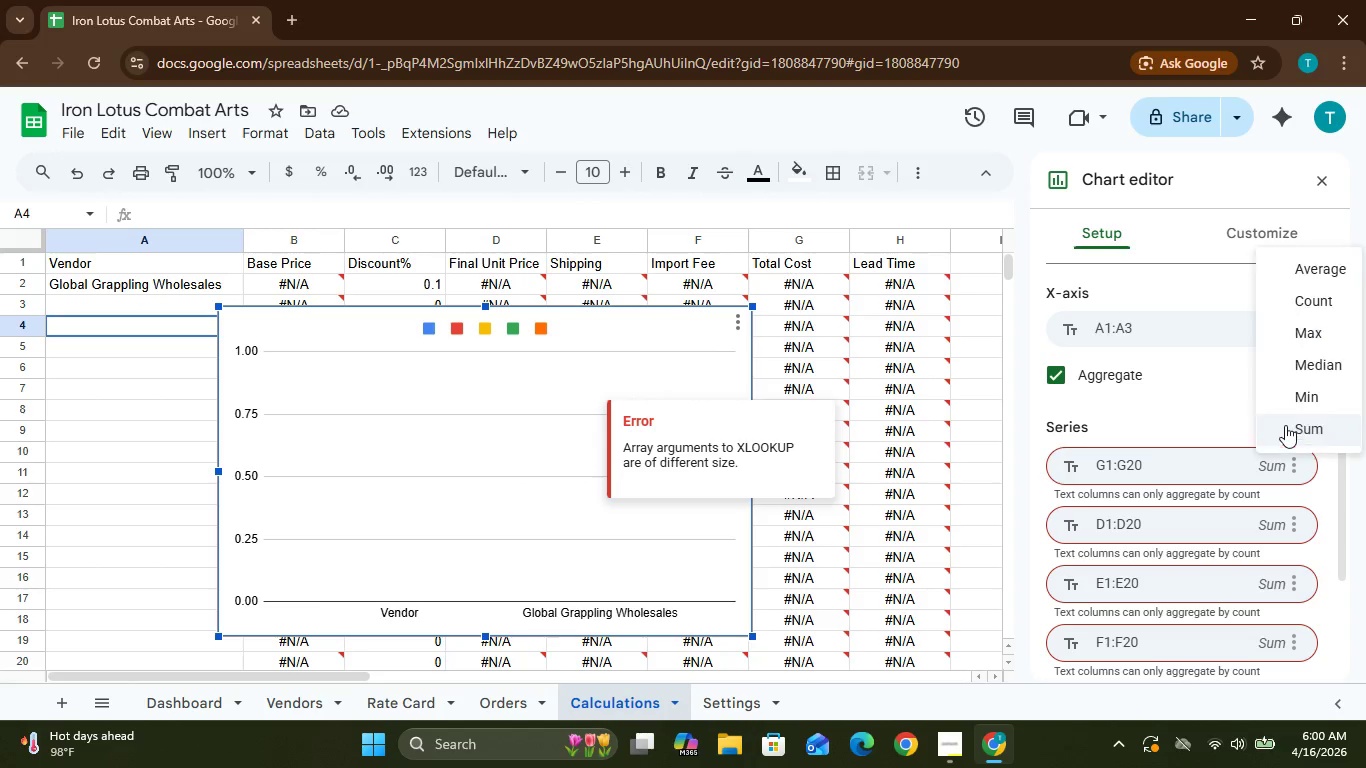 
left_click([1285, 425])
 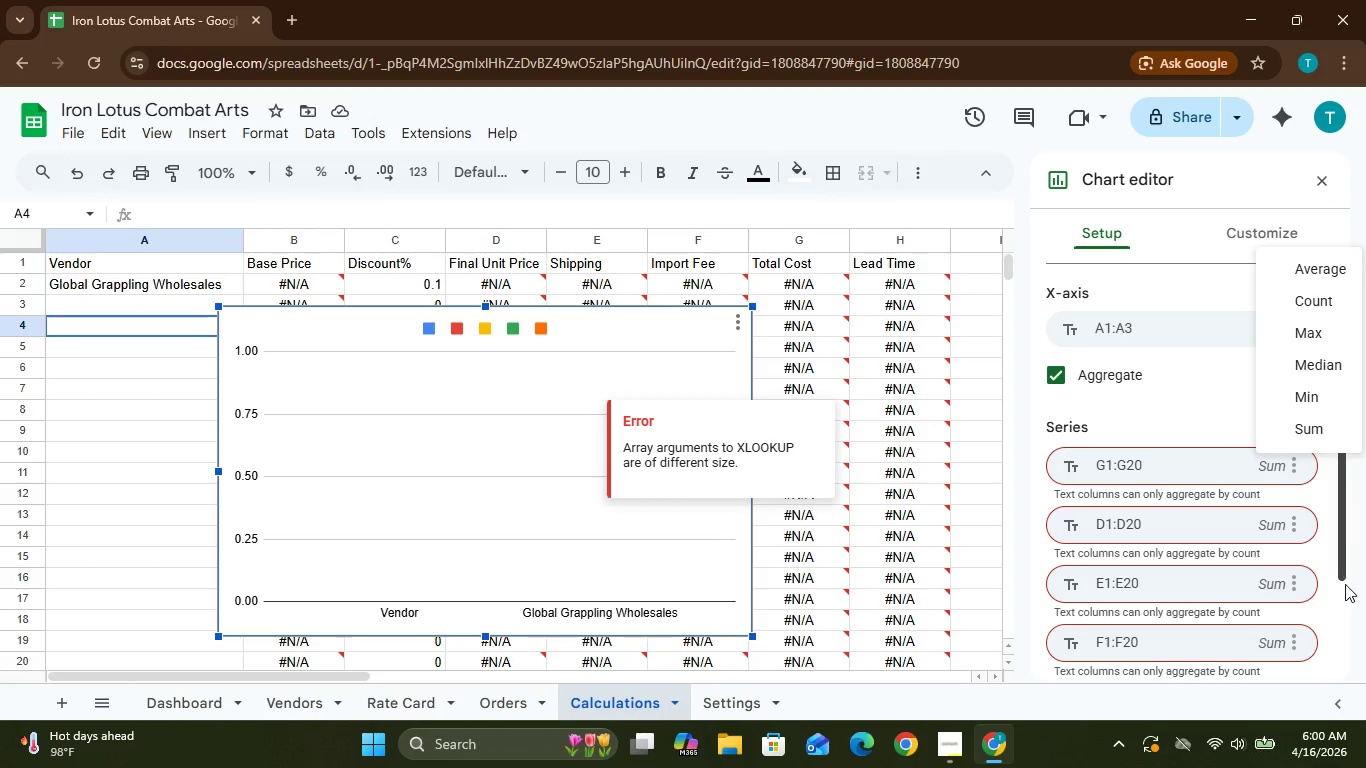 
left_click([1337, 619])
 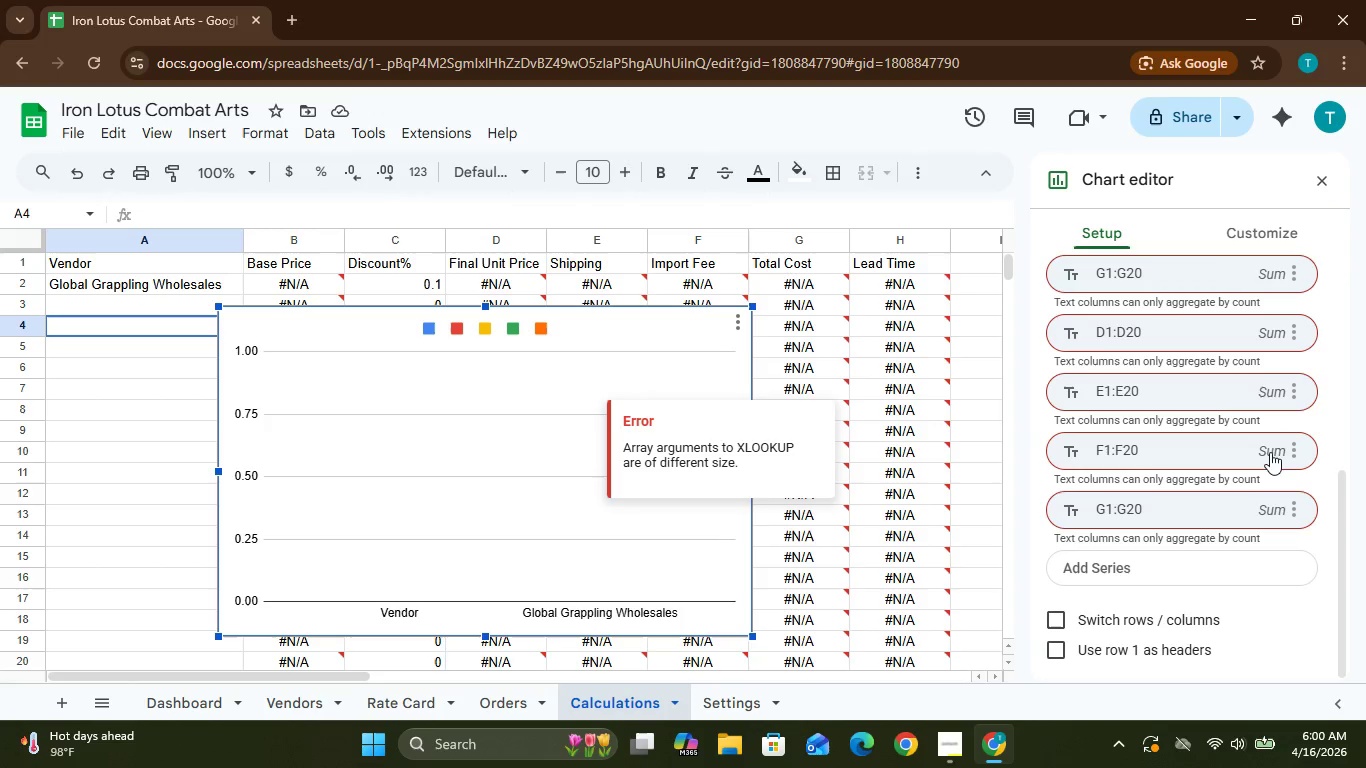 
left_click([1297, 448])
 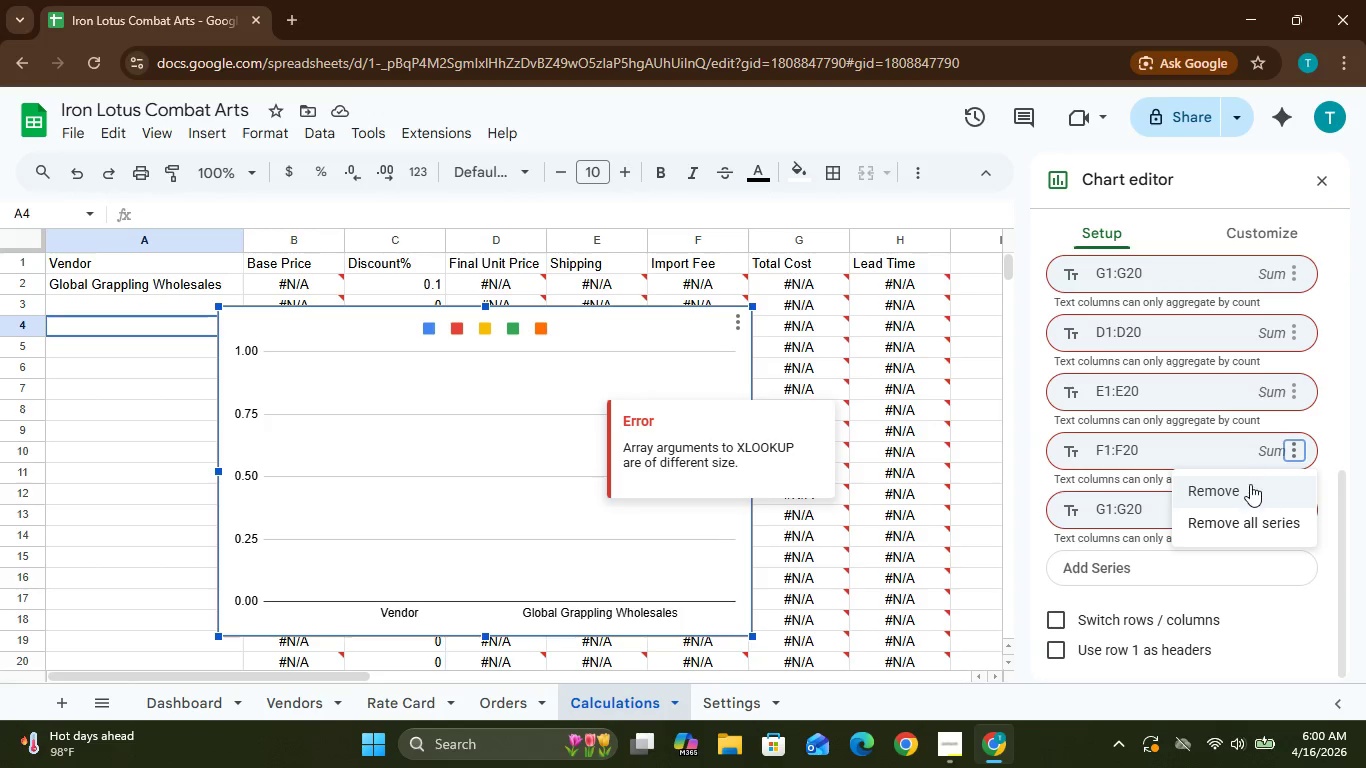 
left_click([1246, 491])
 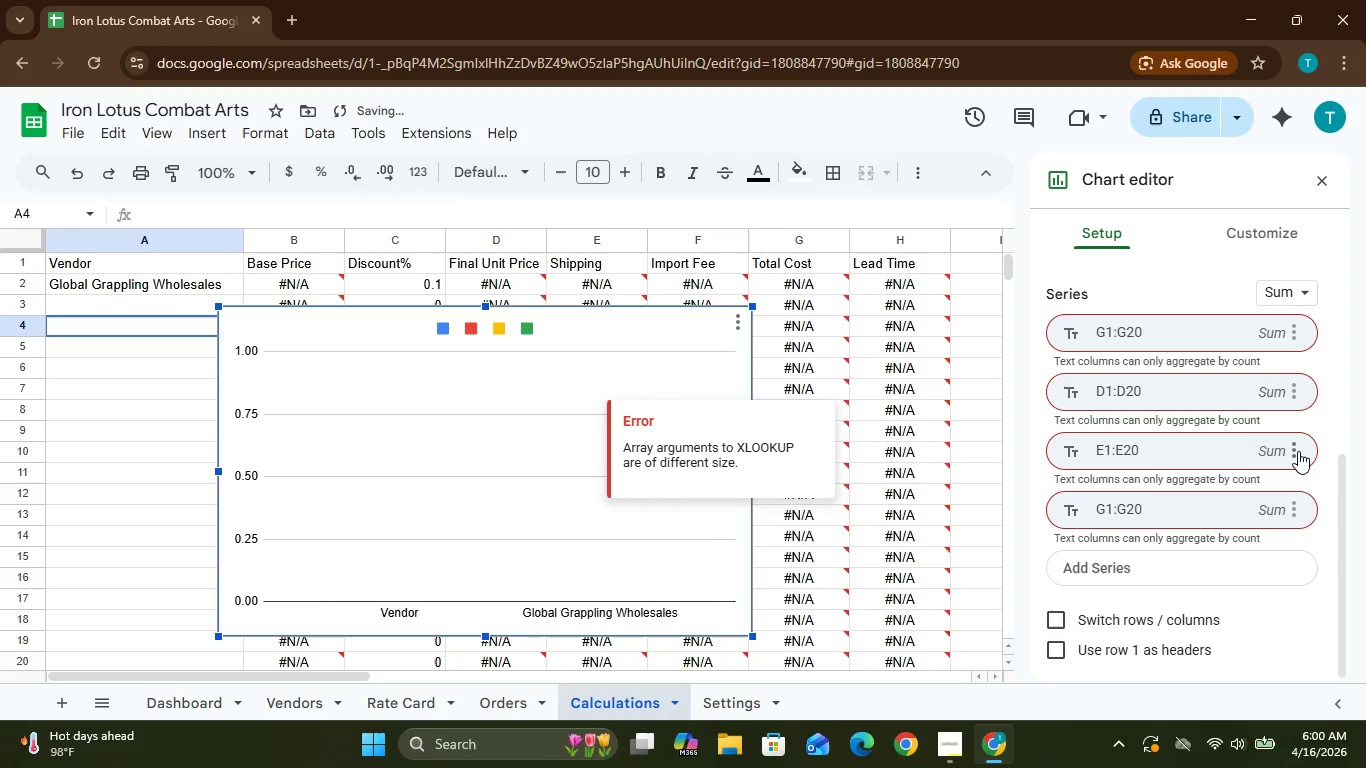 
left_click([1296, 450])
 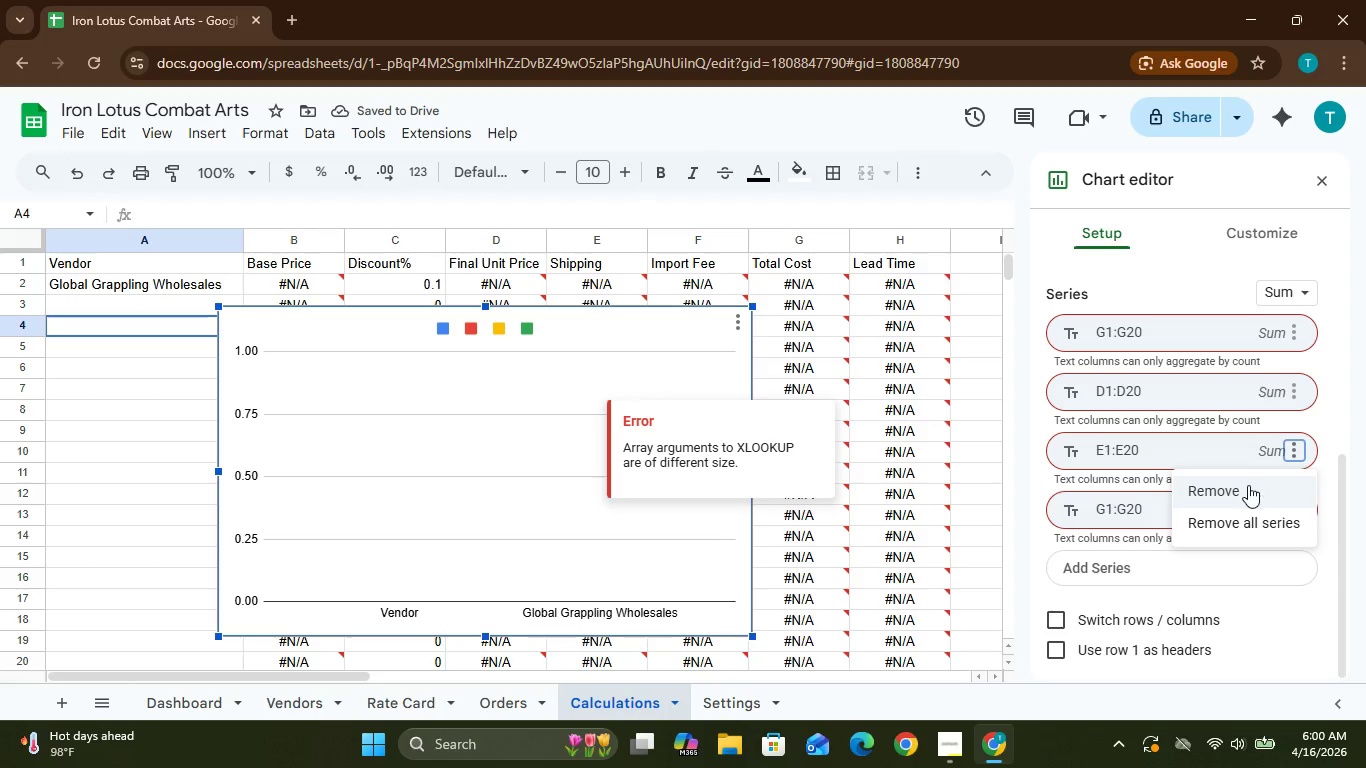 
left_click([1248, 485])
 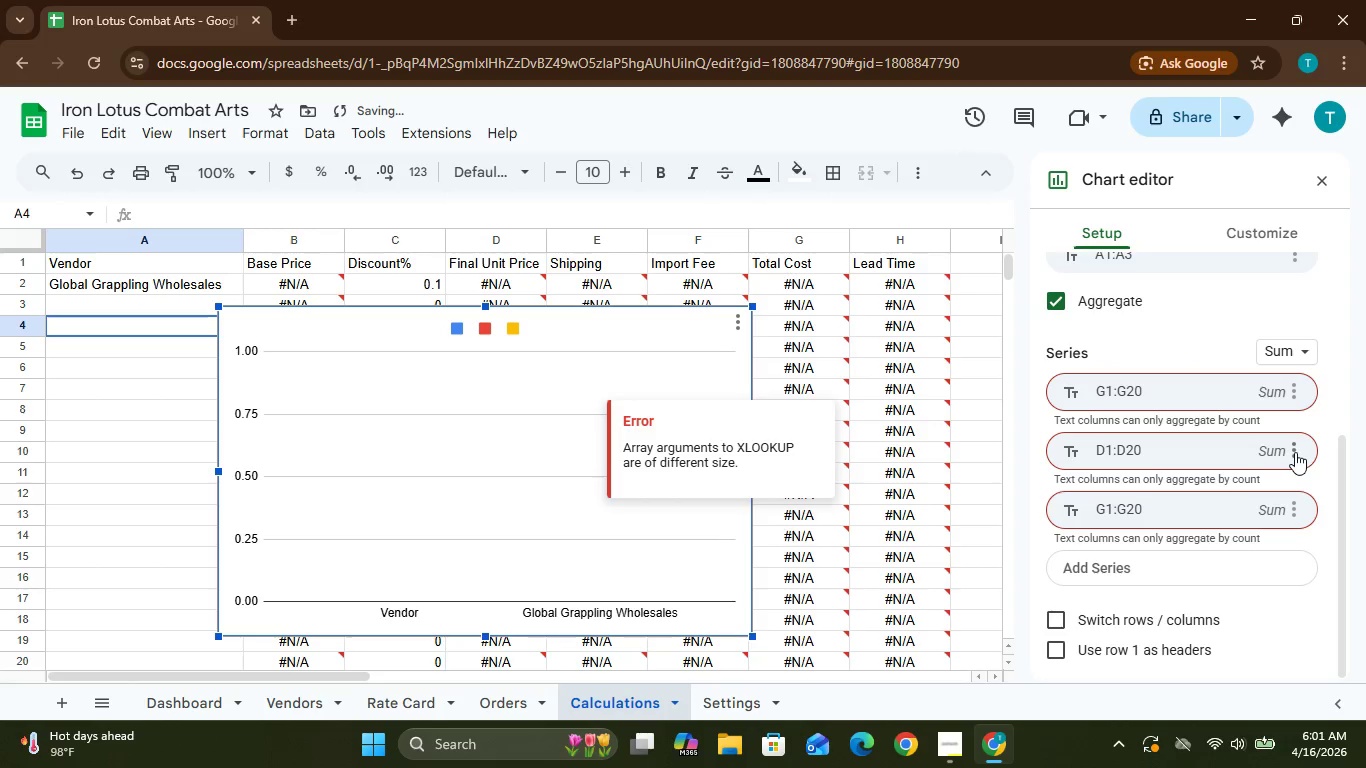 
left_click([1296, 452])
 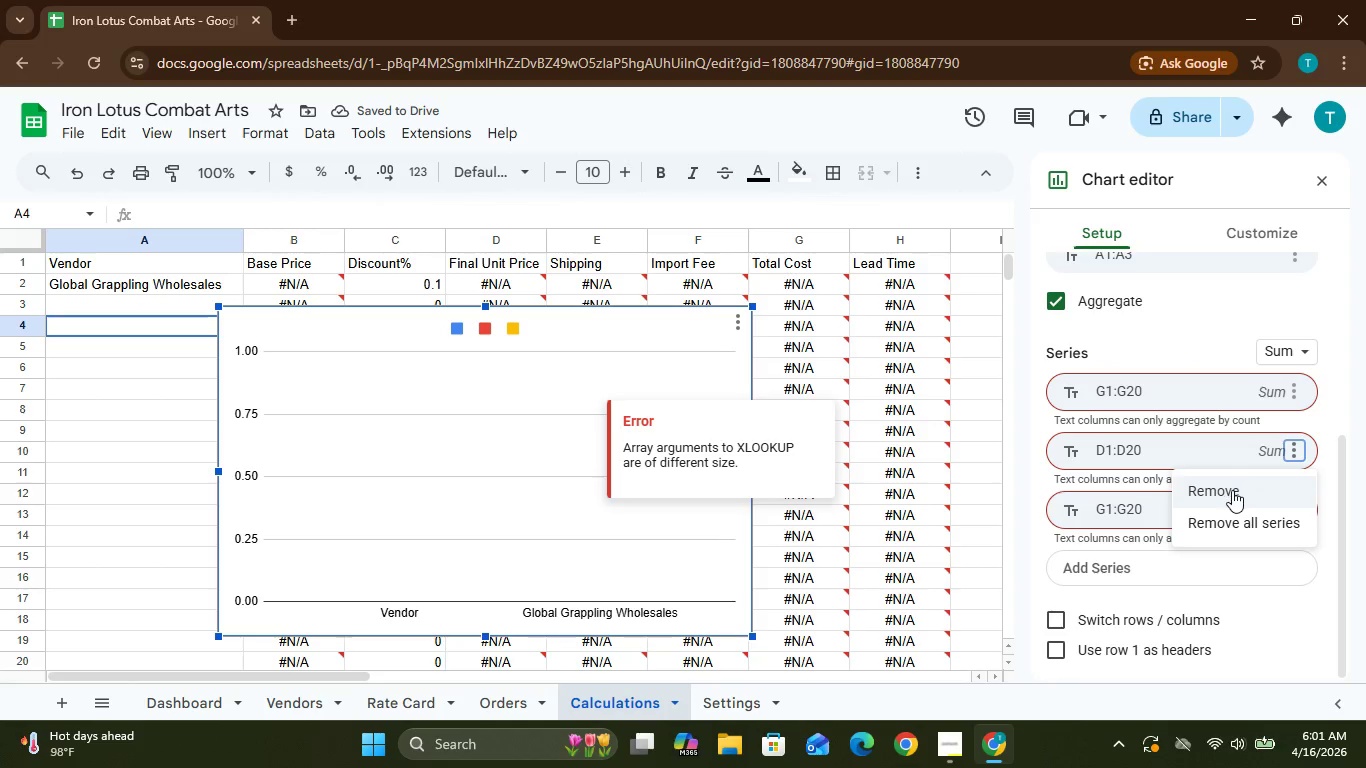 
left_click([1232, 490])
 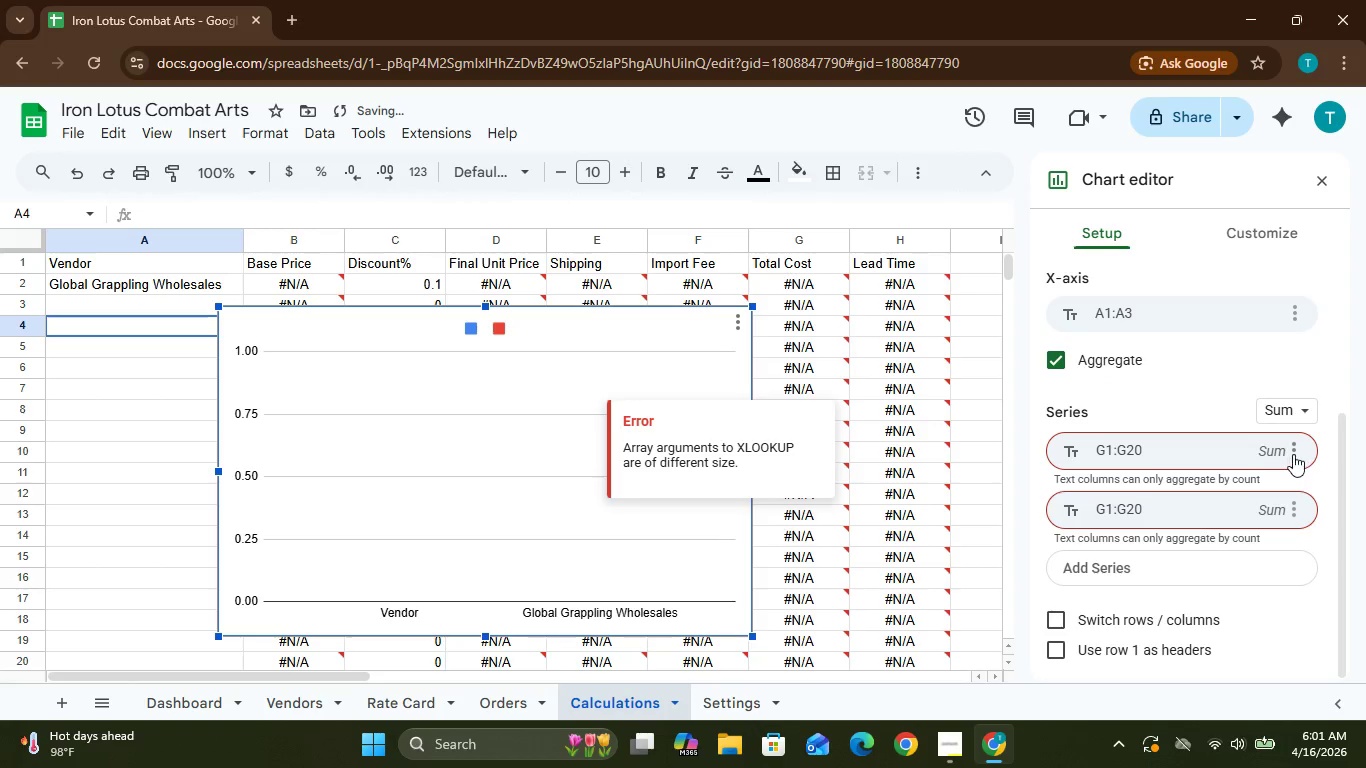 
left_click([1295, 454])
 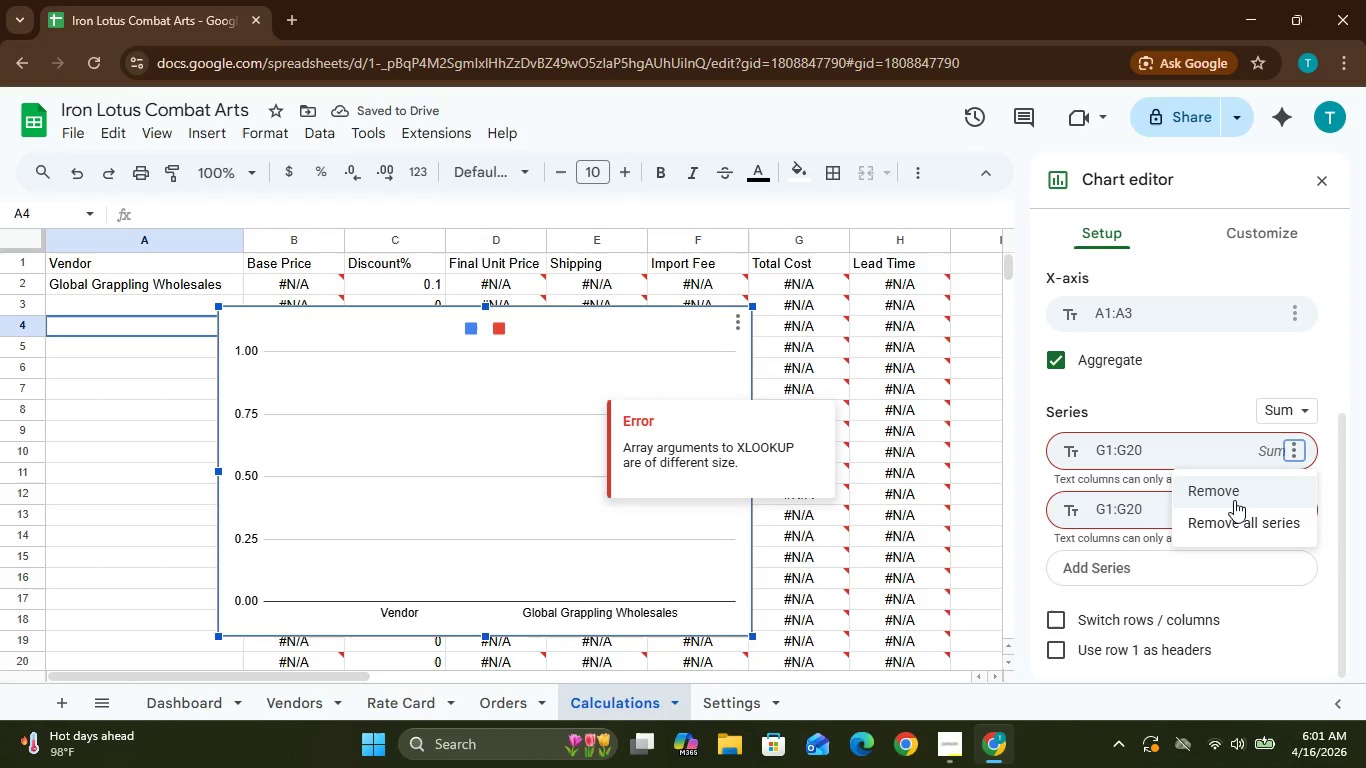 
left_click([1234, 500])
 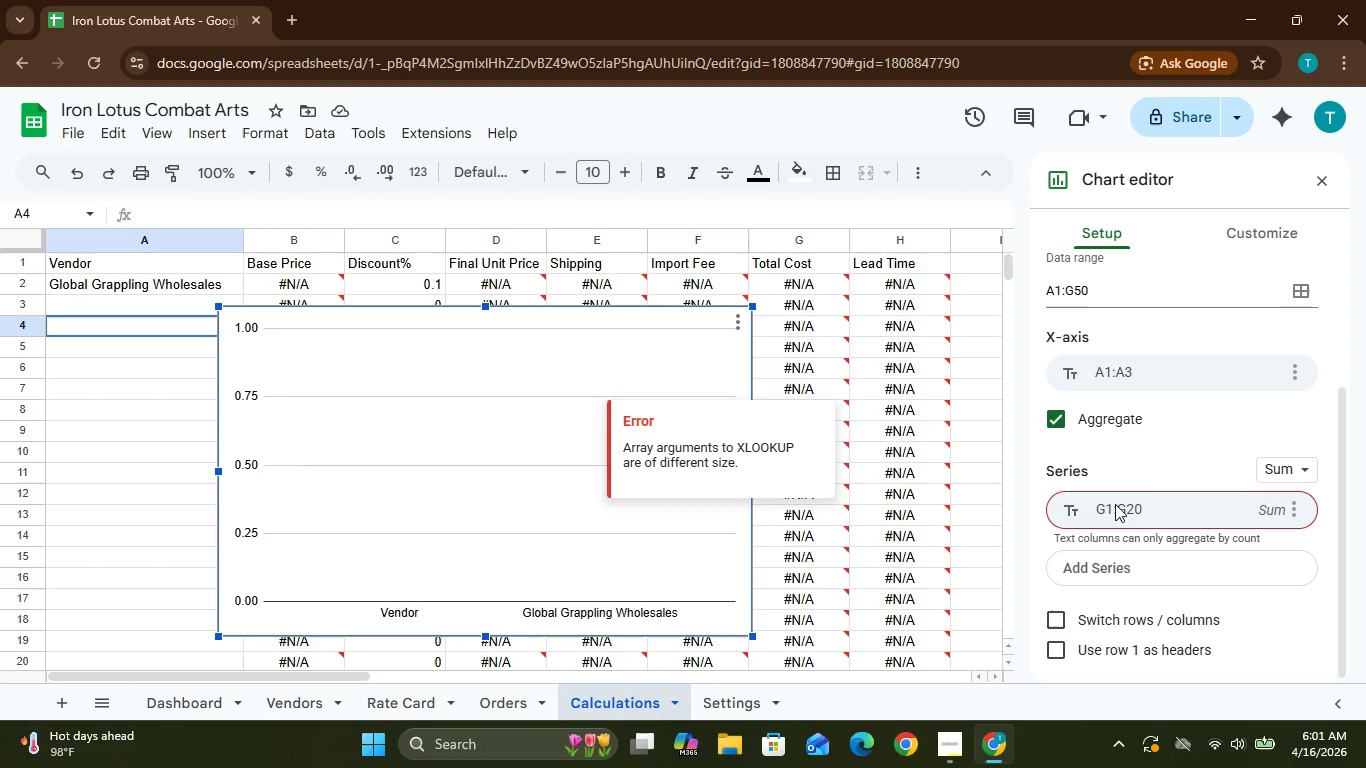 
wait(7.44)
 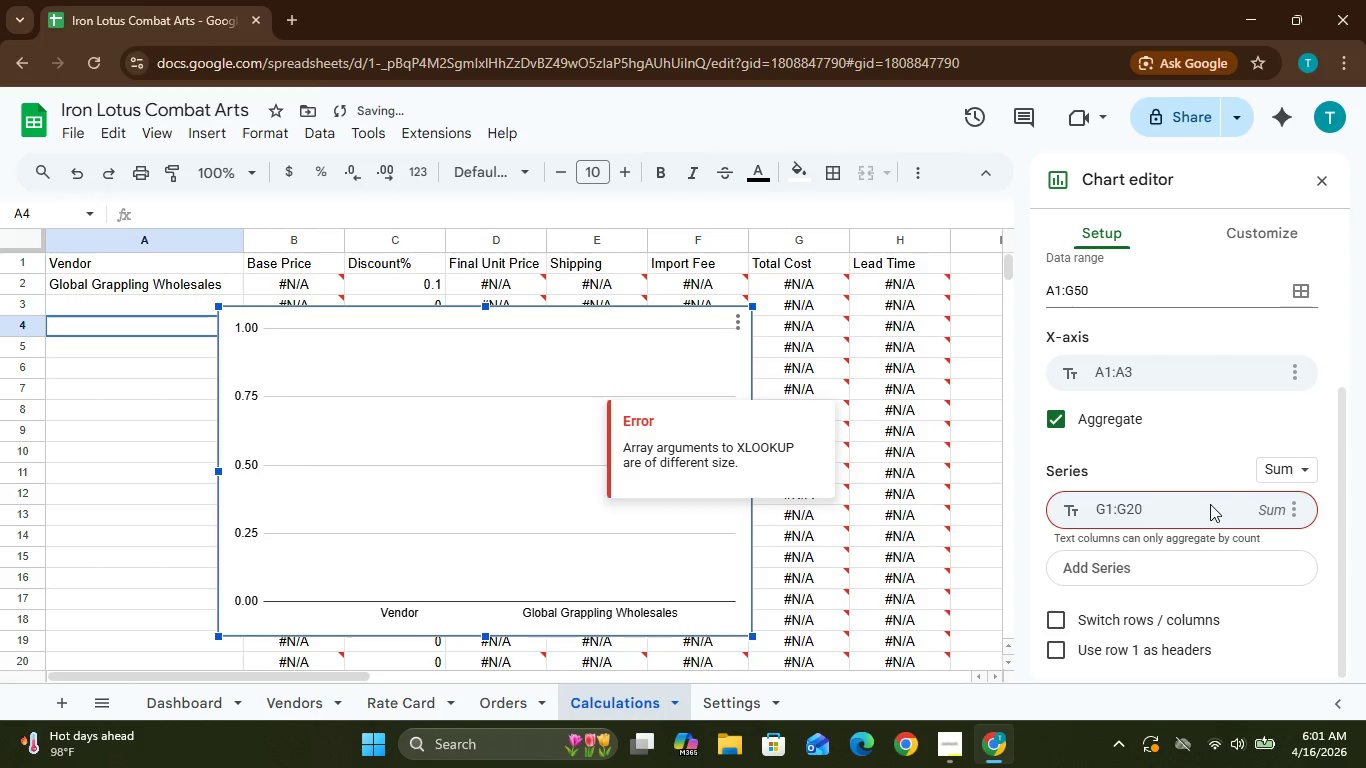 
left_click([1139, 369])
 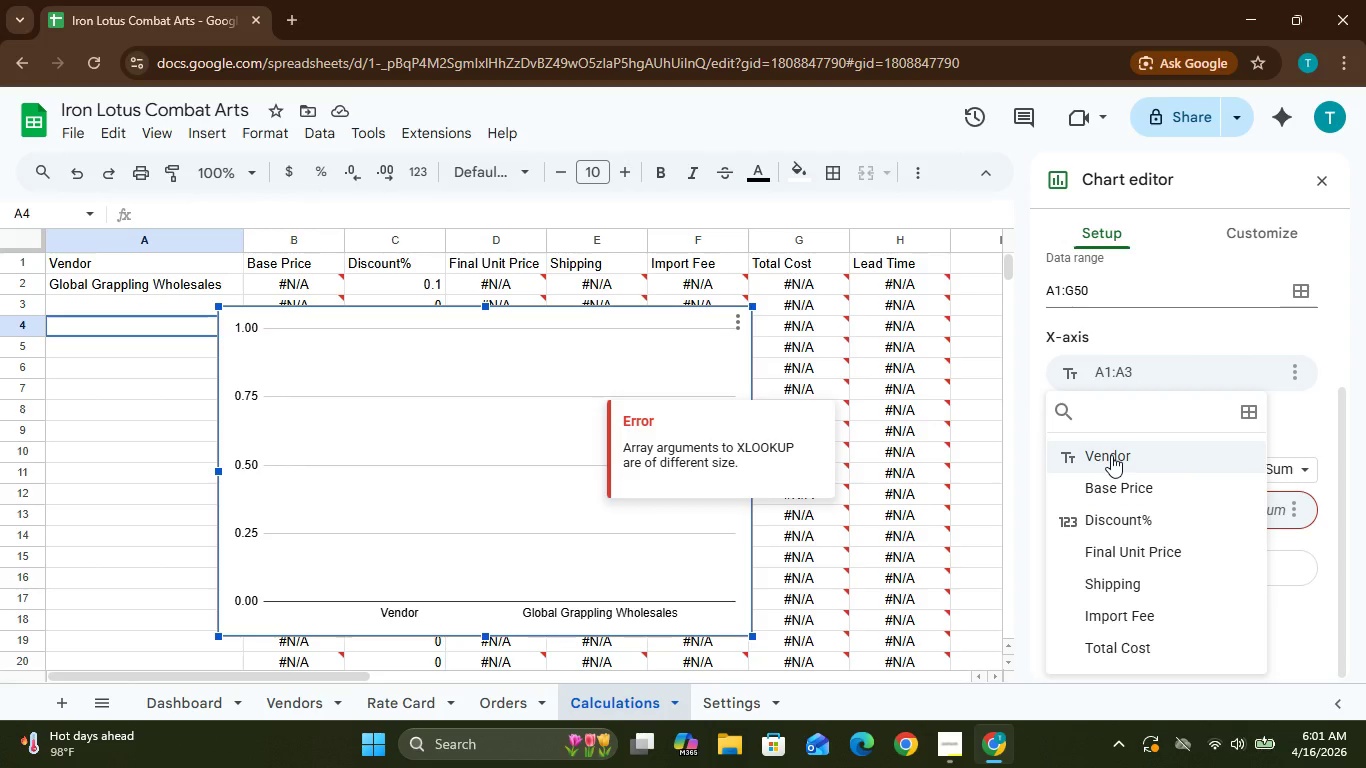 
wait(8.45)
 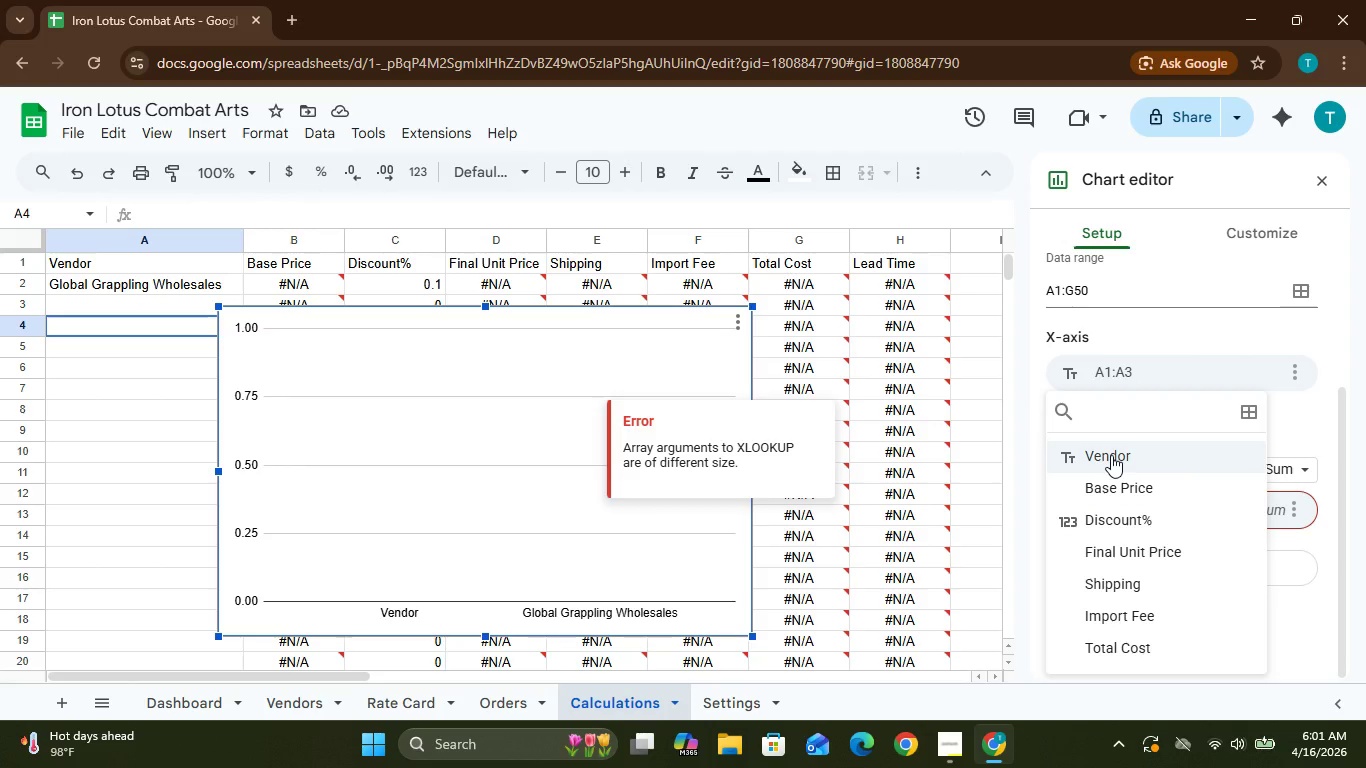 
left_click([1225, 456])
 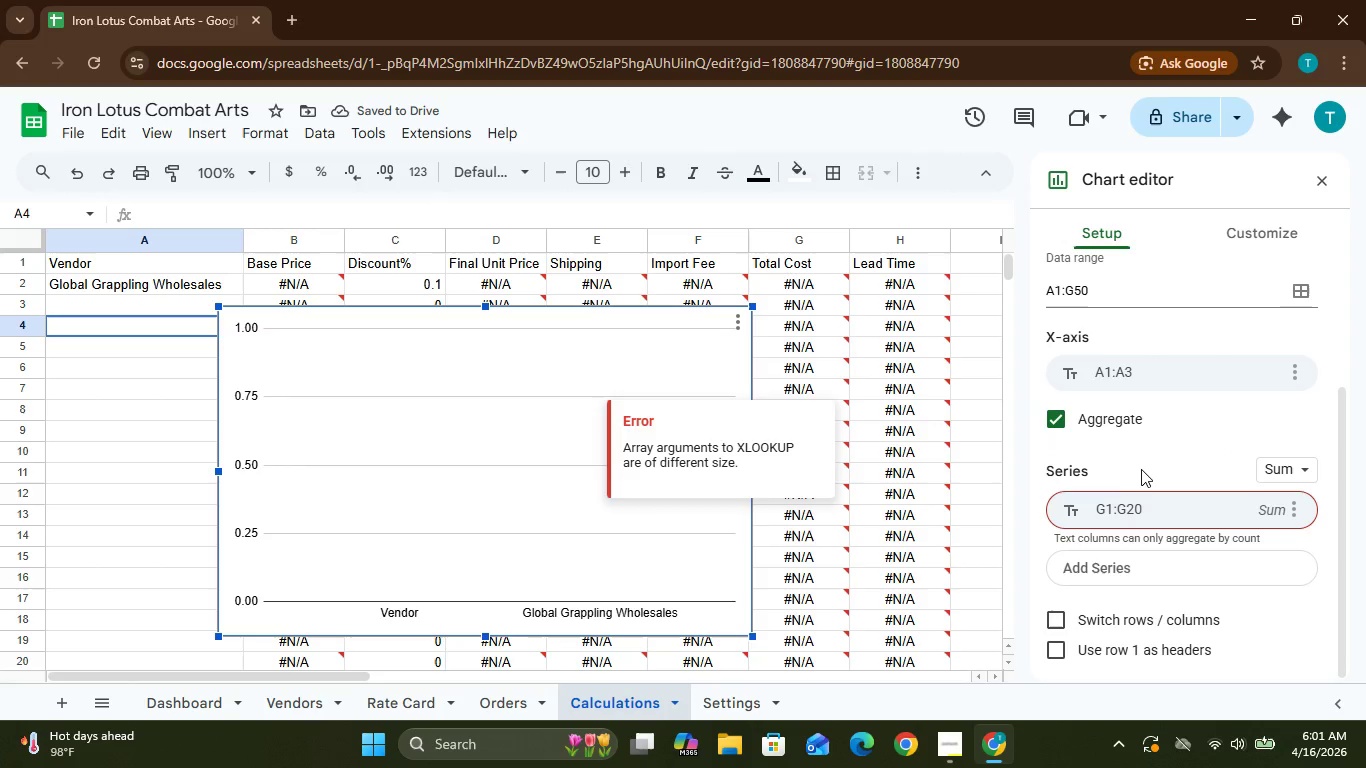 
wait(7.03)
 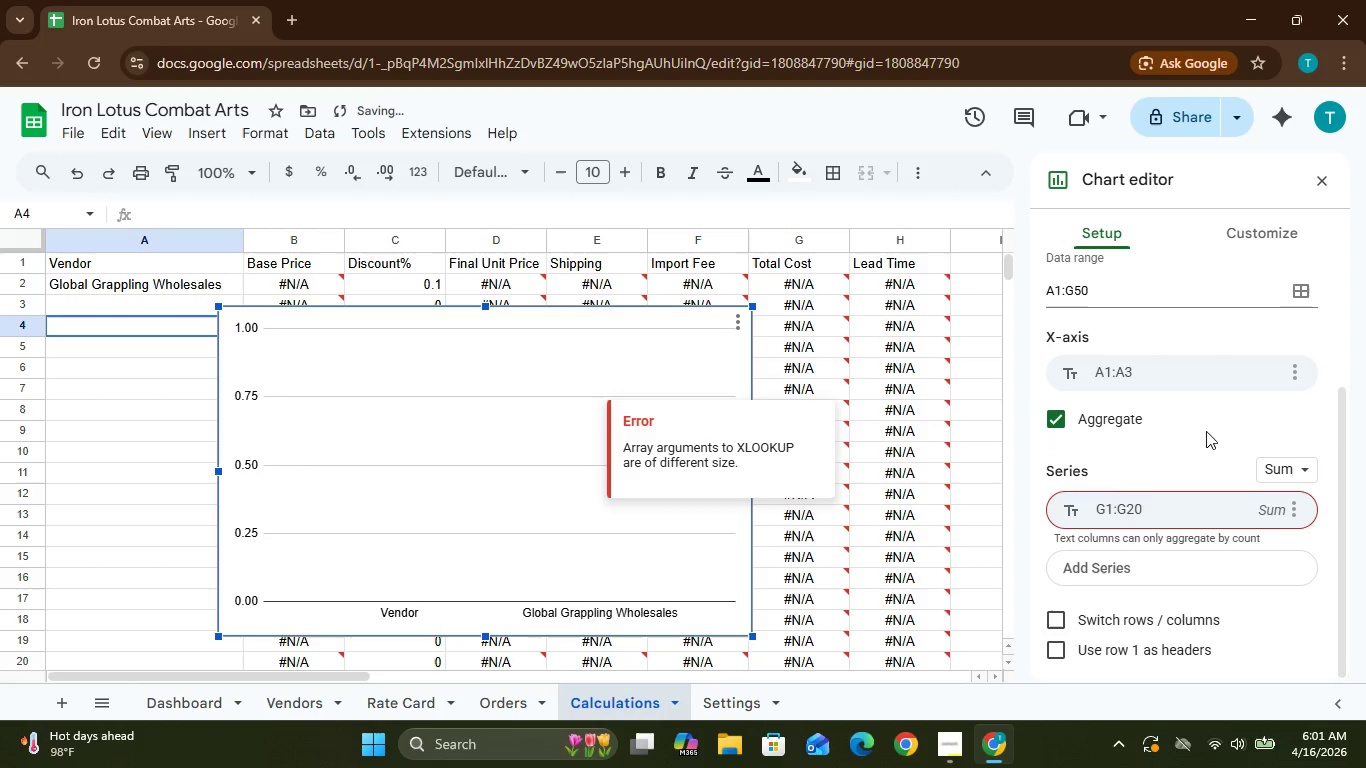 
left_click([1344, 343])
 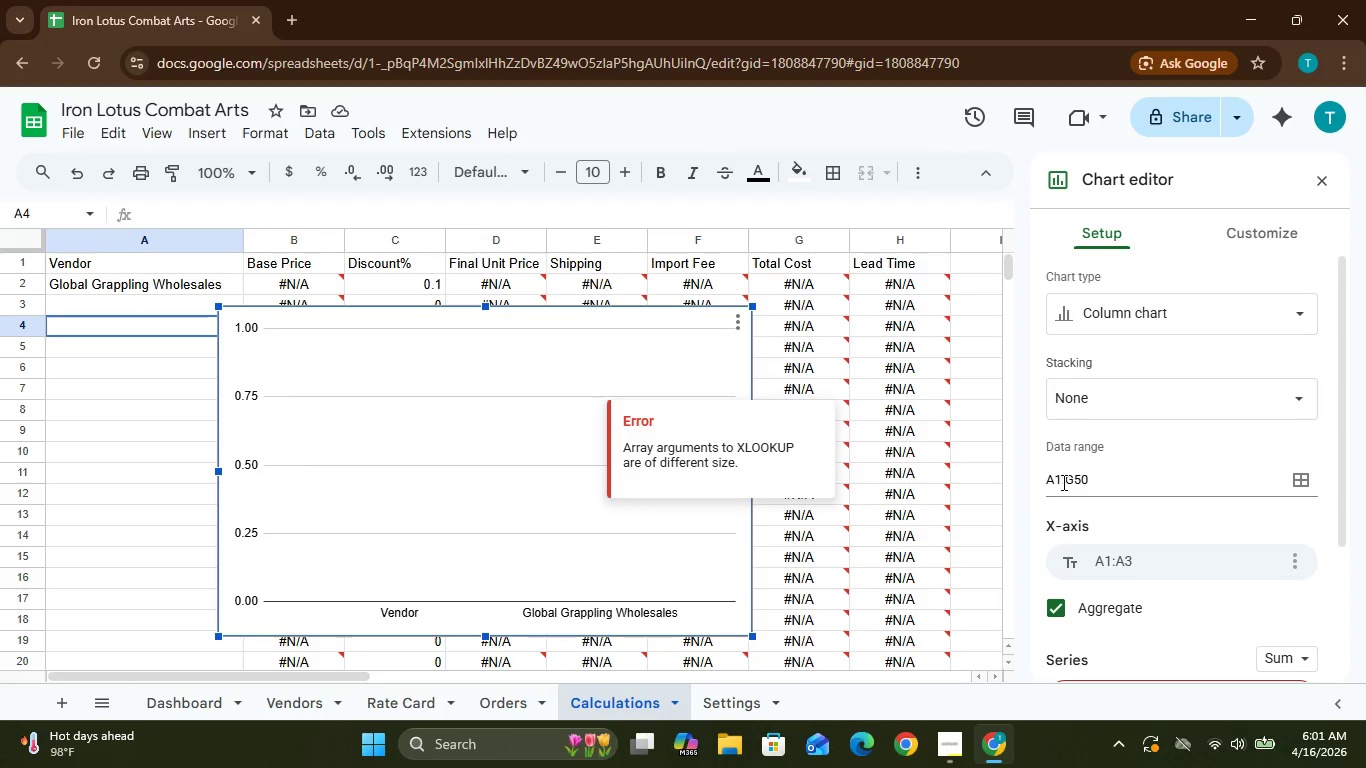 
left_click([1060, 479])
 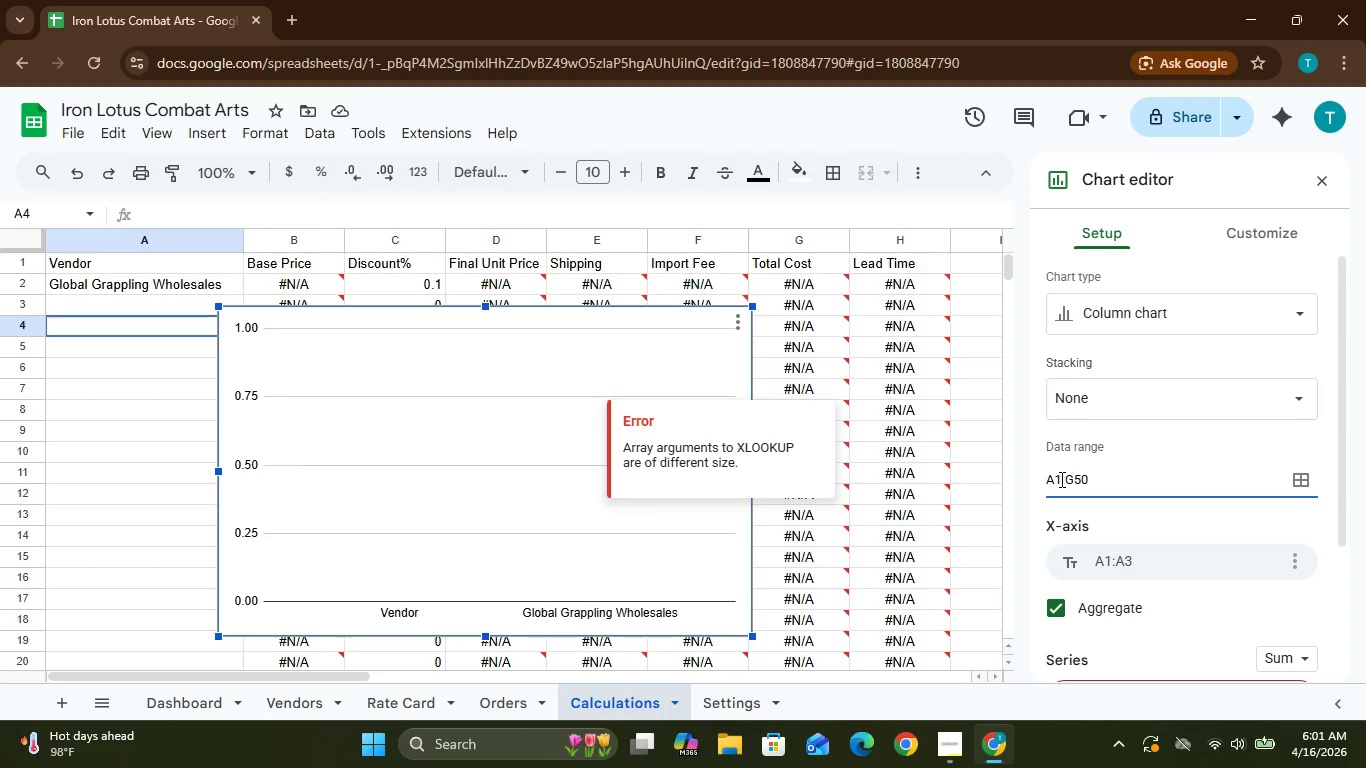 
key(Backspace)
 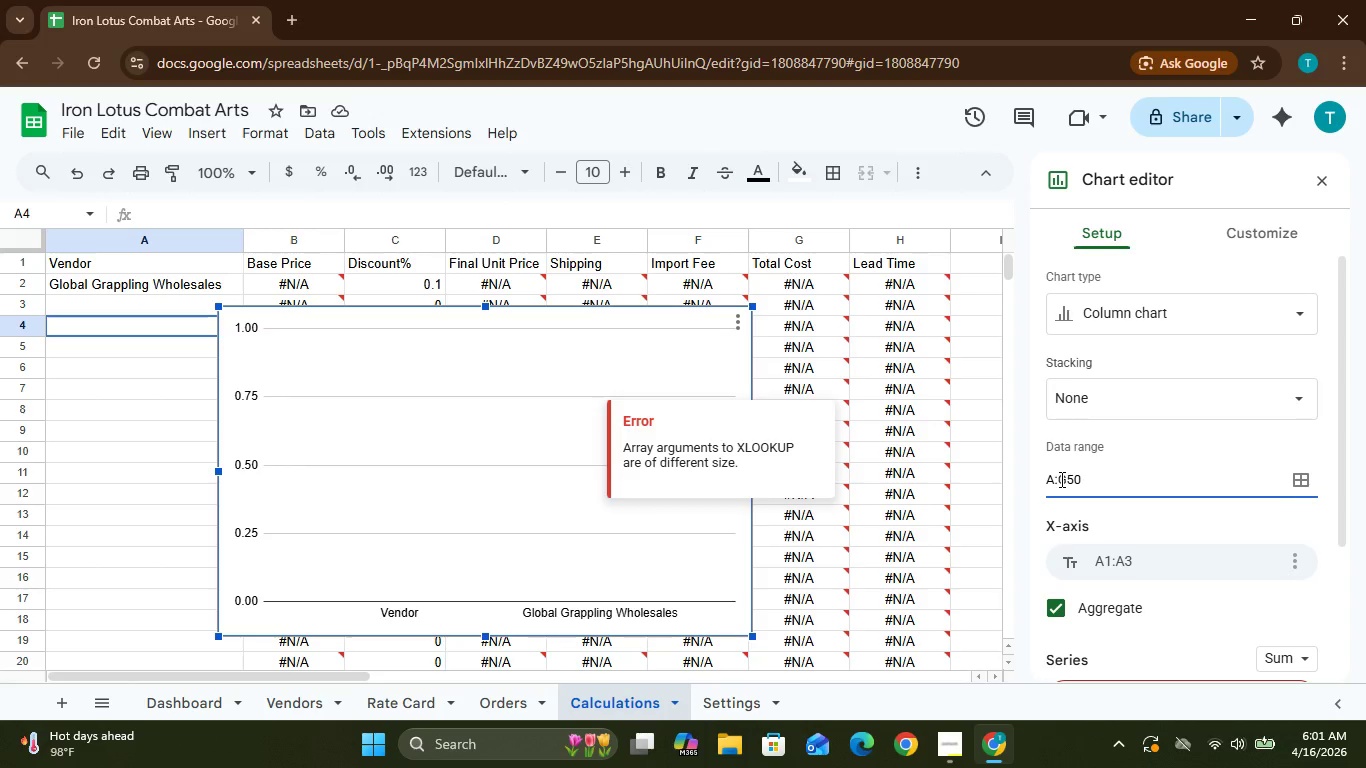 
key(2)
 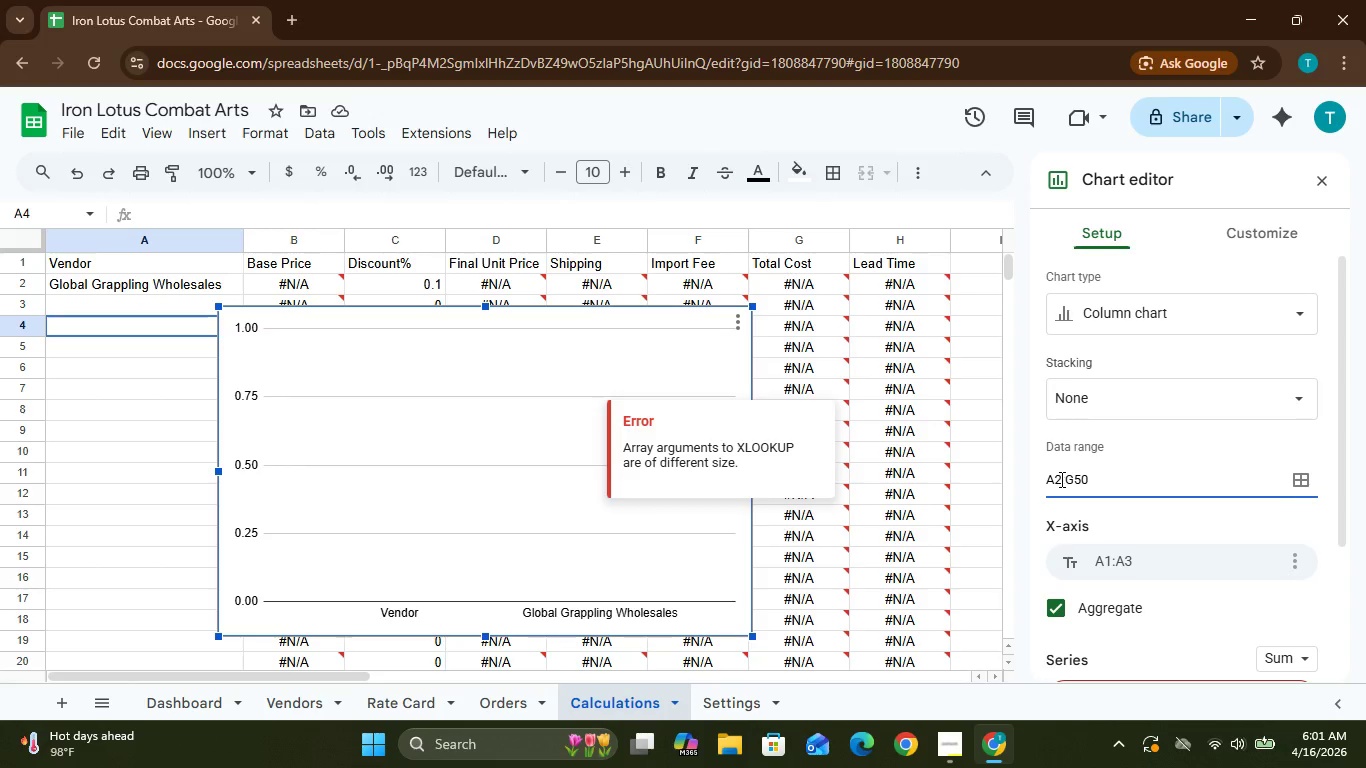 
key(Enter)
 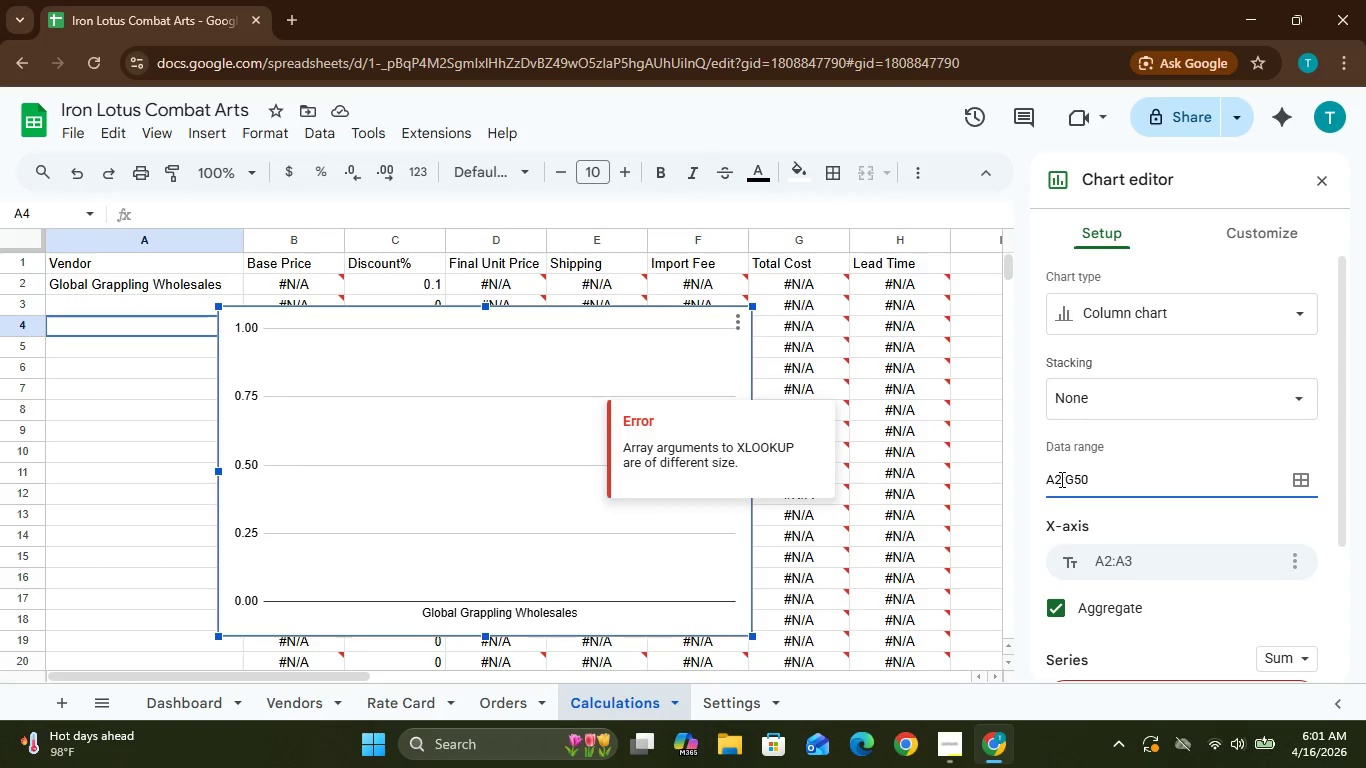 
wait(10.52)
 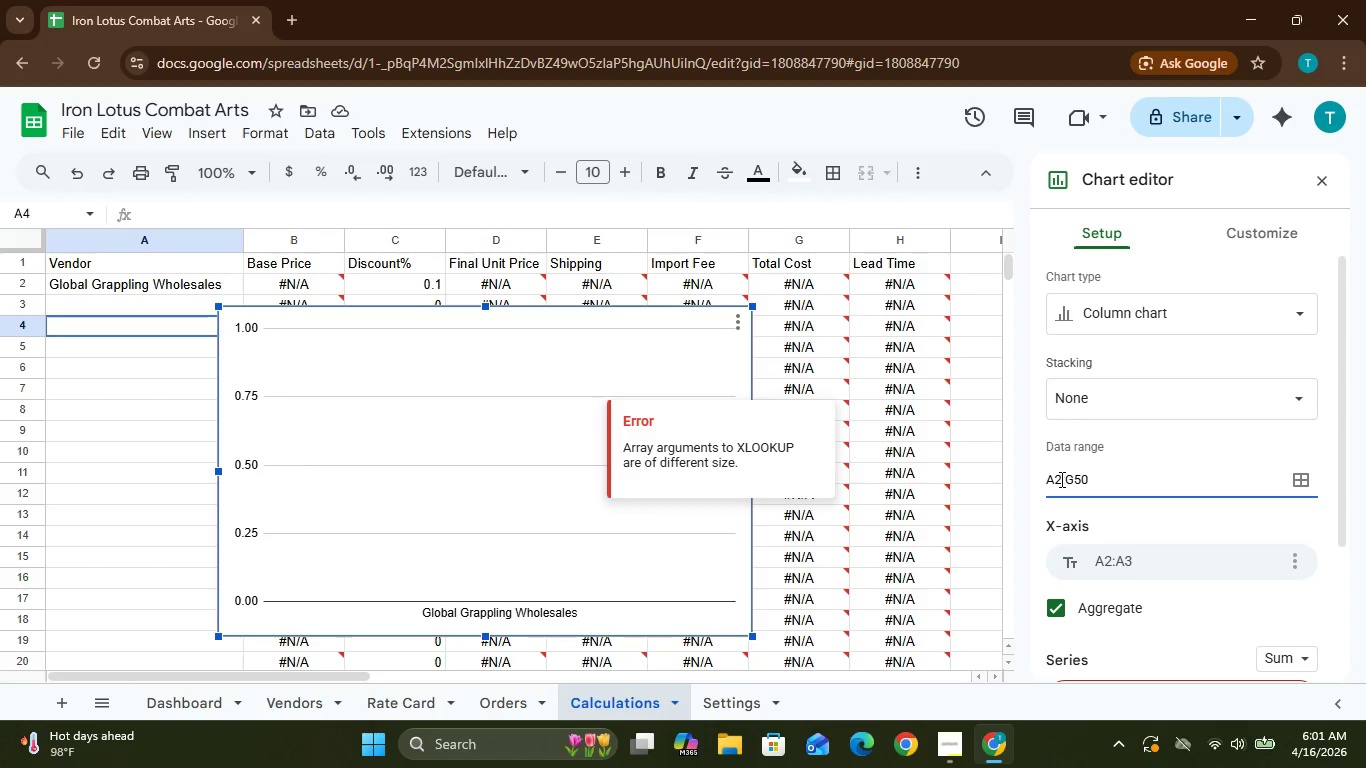 
left_click([1351, 579])
 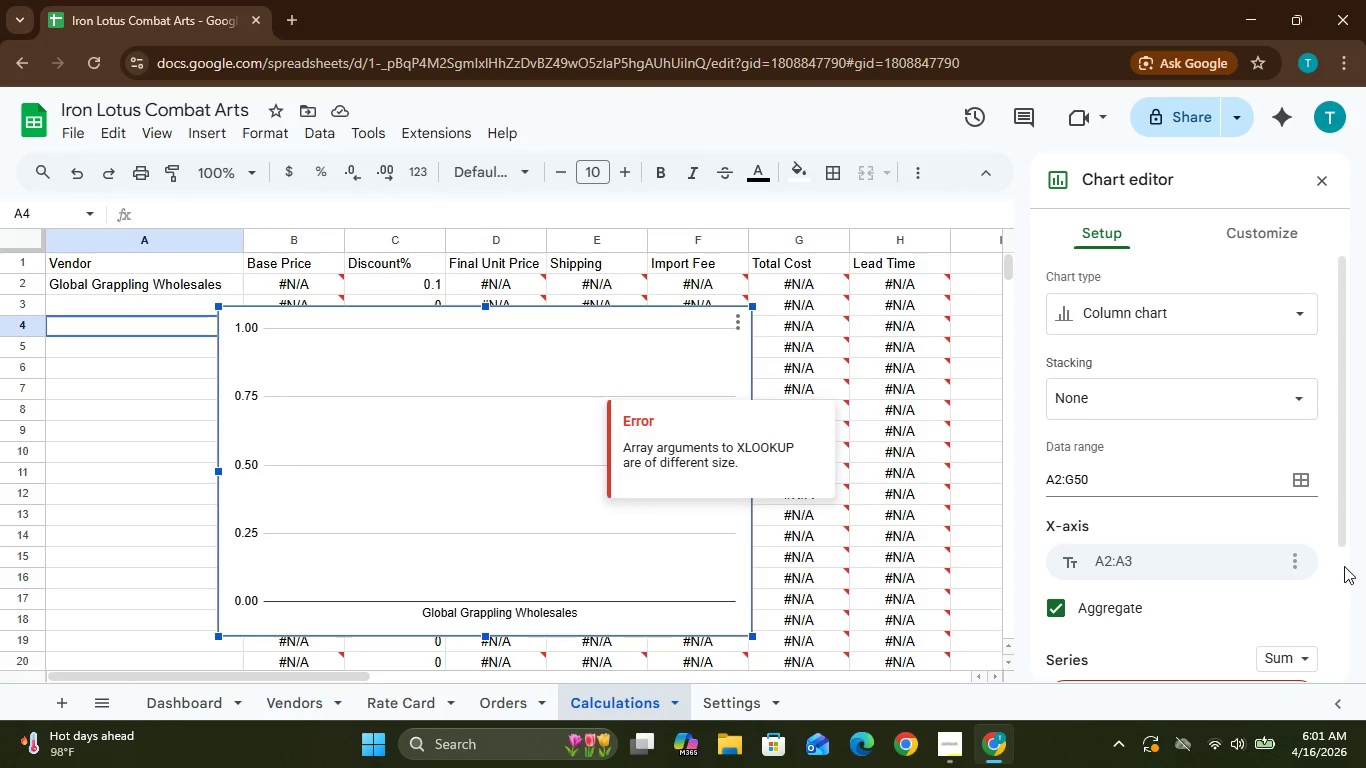 
left_click([1344, 566])
 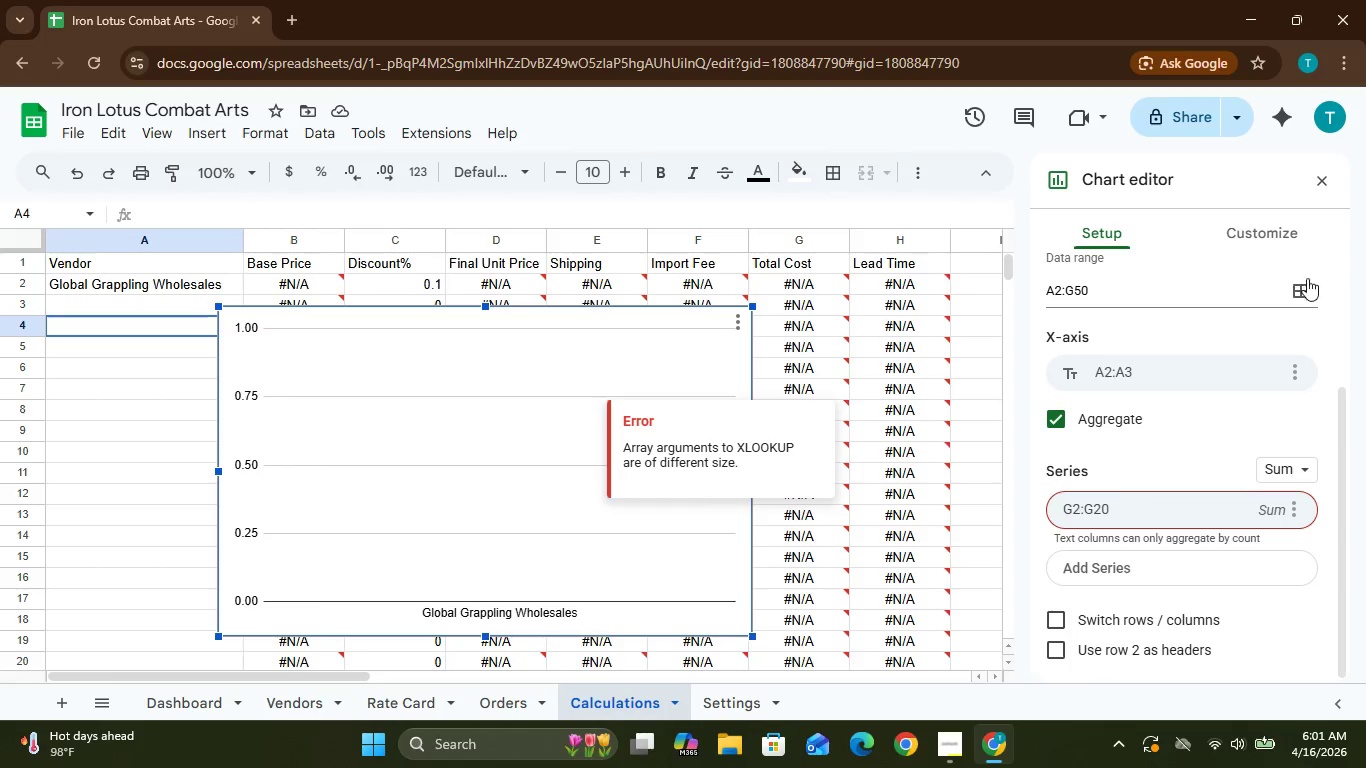 
left_click([1304, 282])
 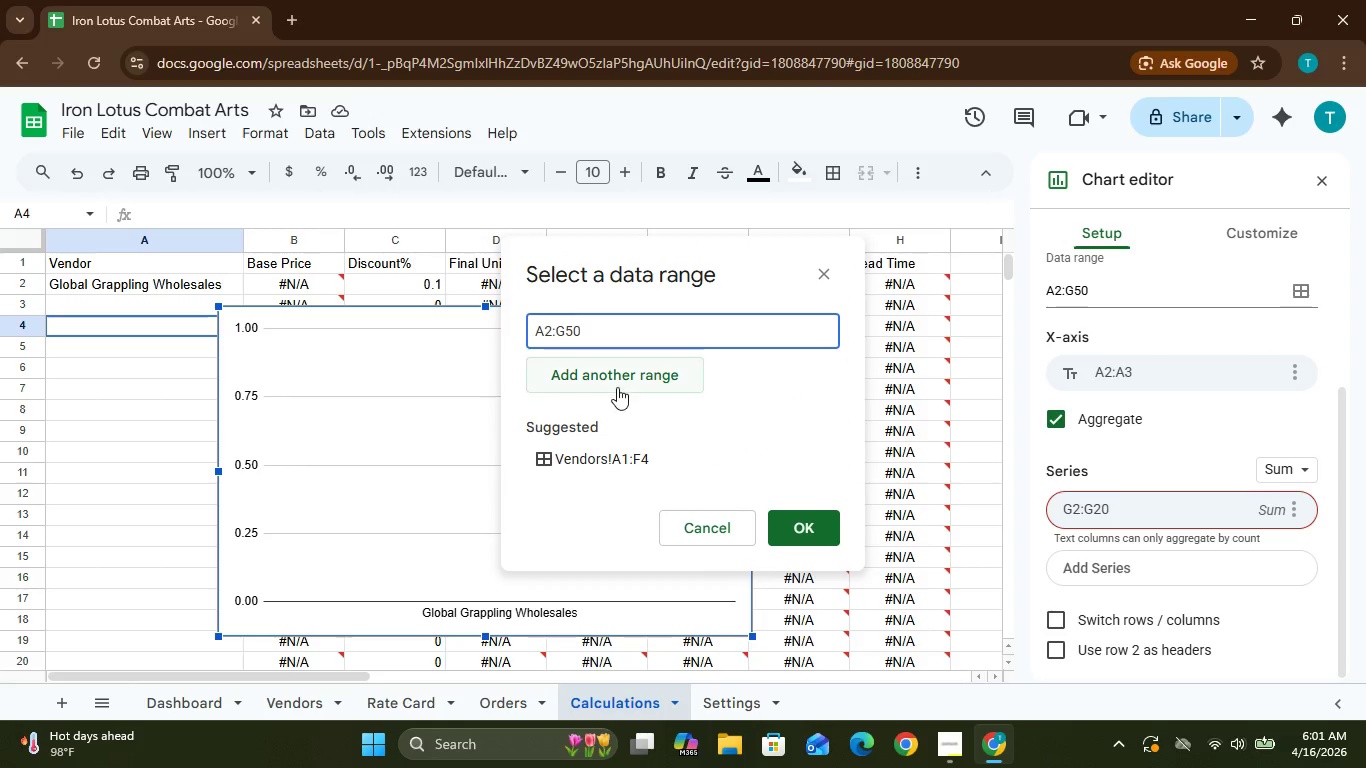 
left_click([617, 374])
 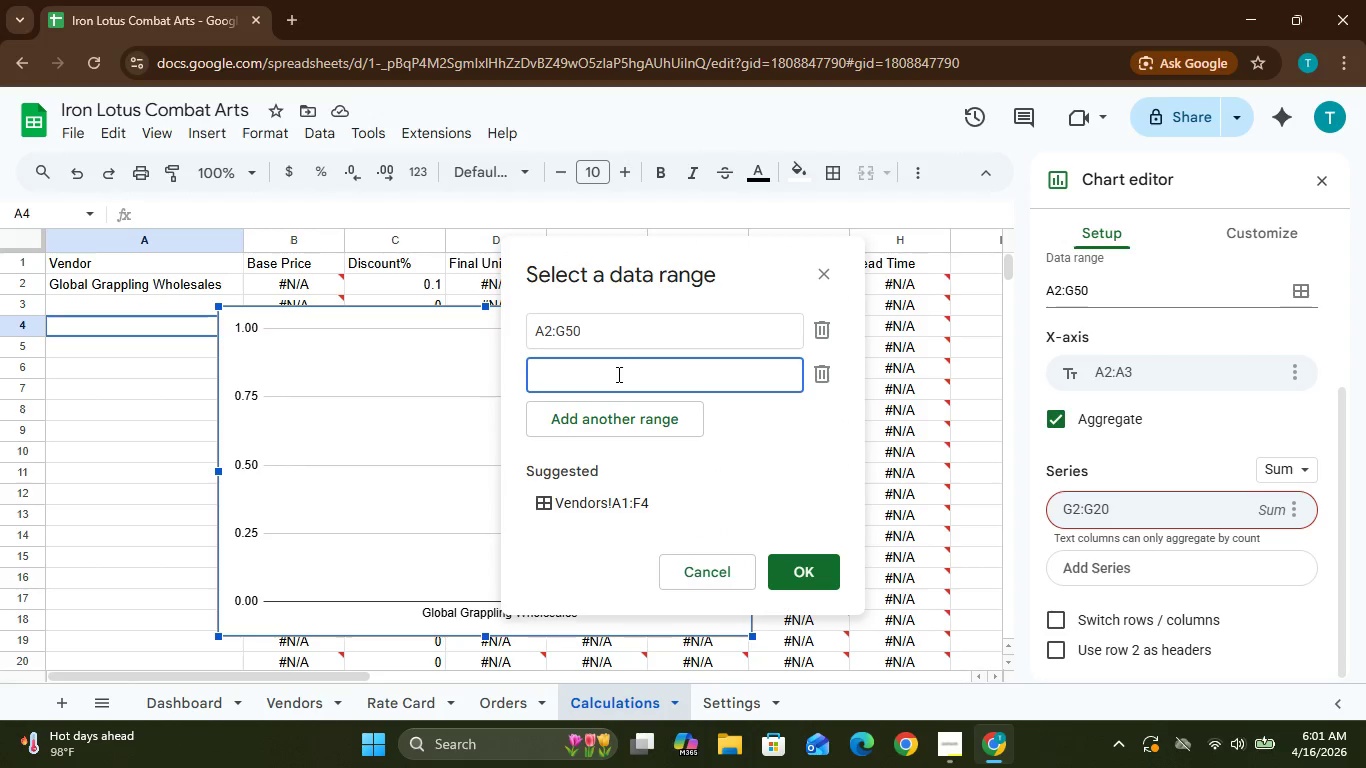 
type(G2:)
 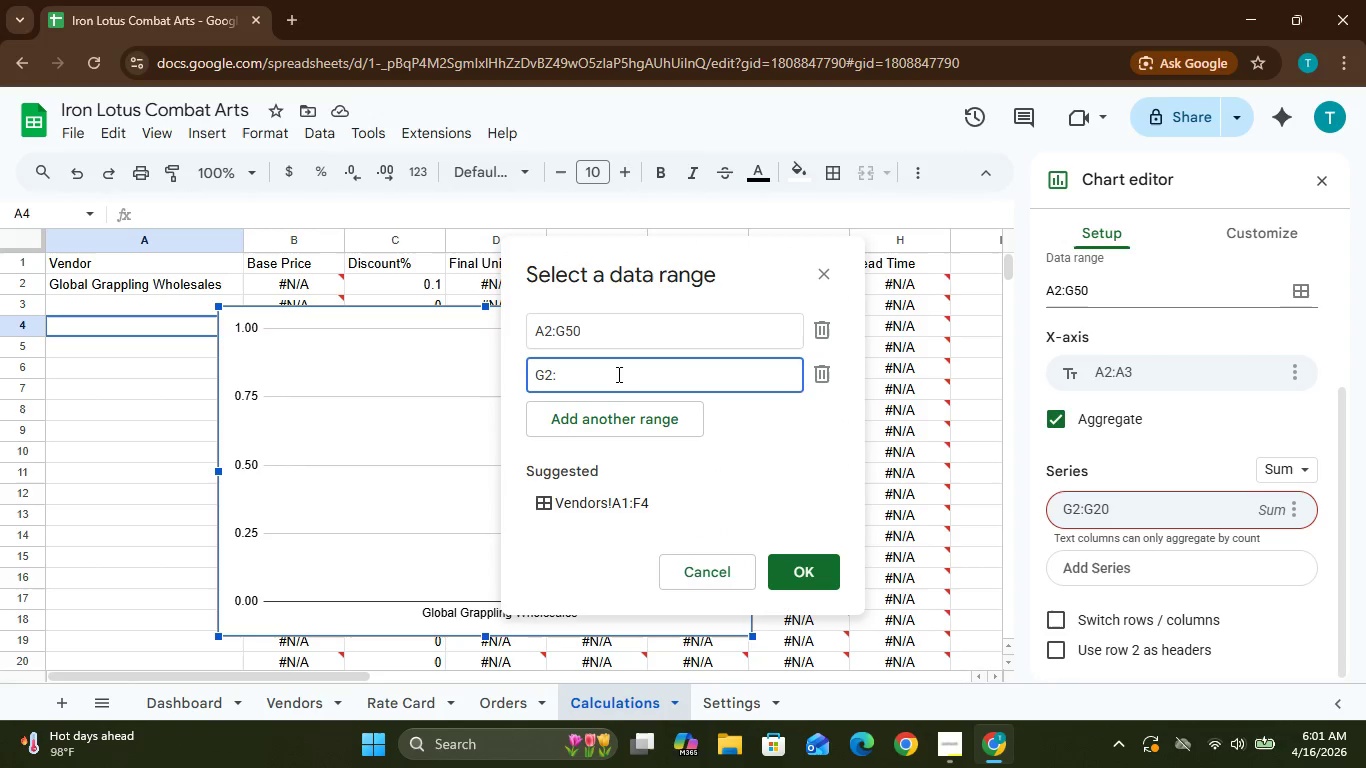 
wait(5.3)
 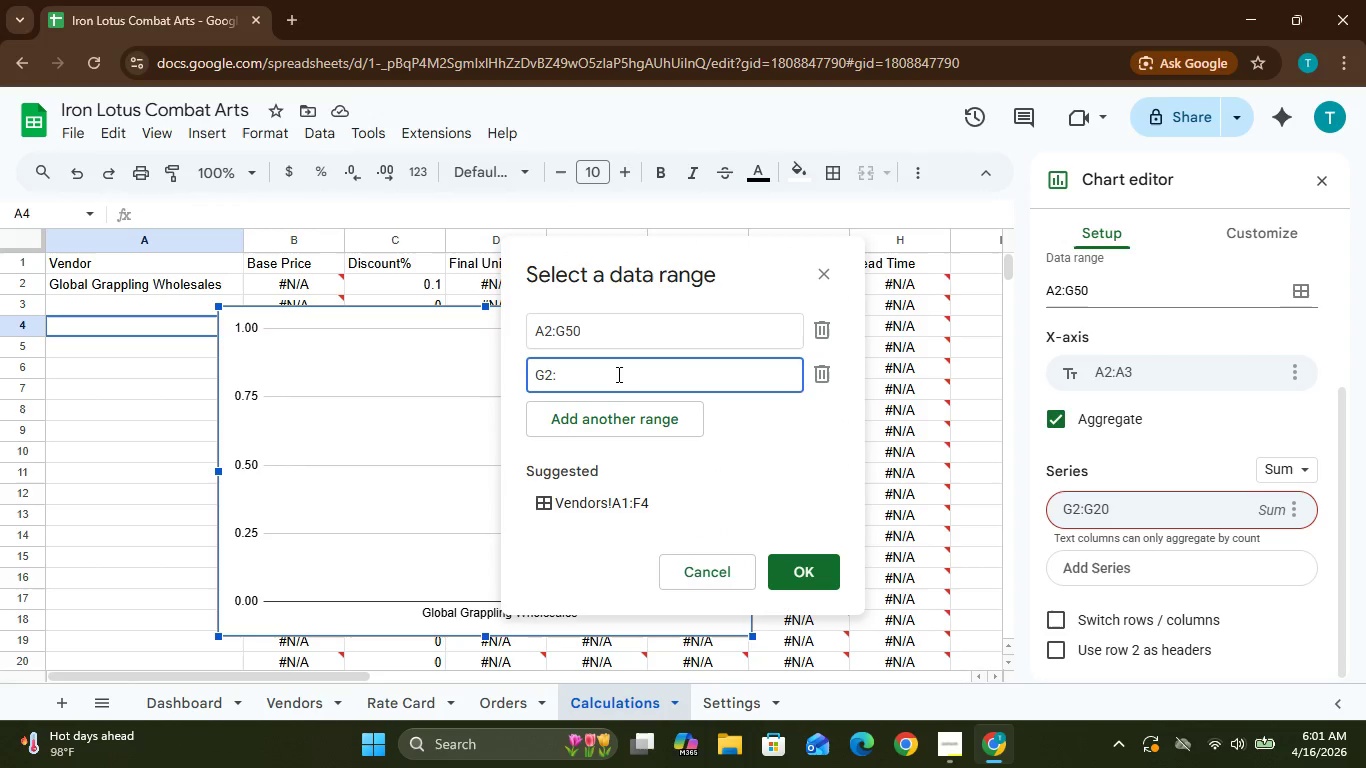 
type(G50)
 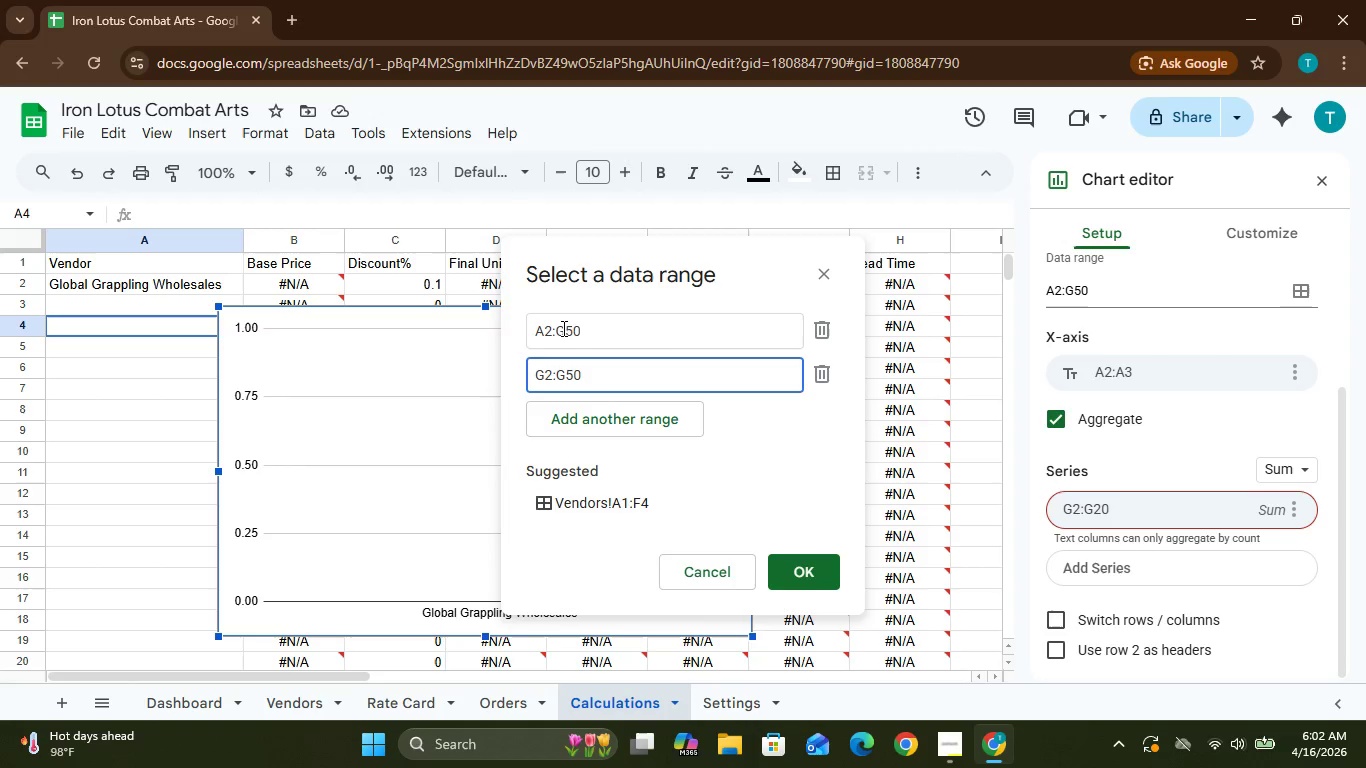 
left_click([566, 334])
 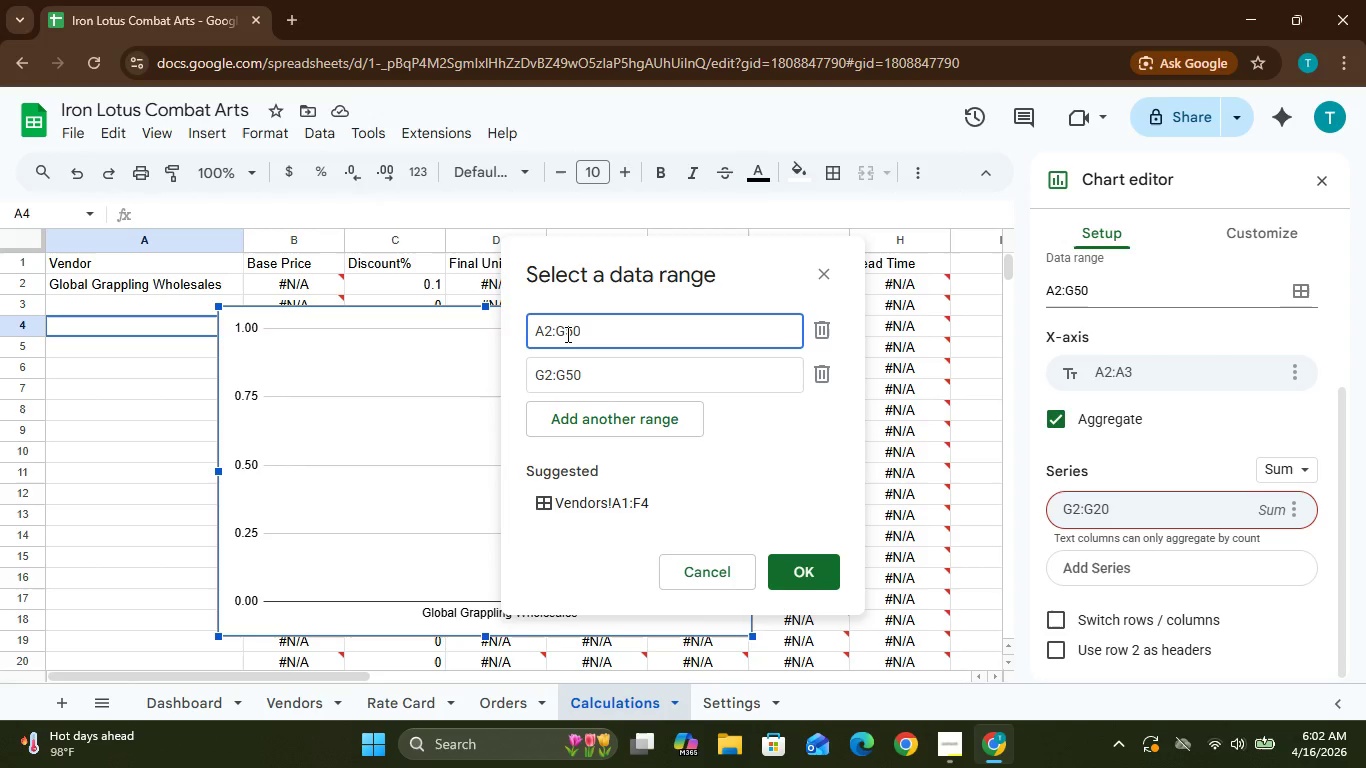 
key(Backspace)
 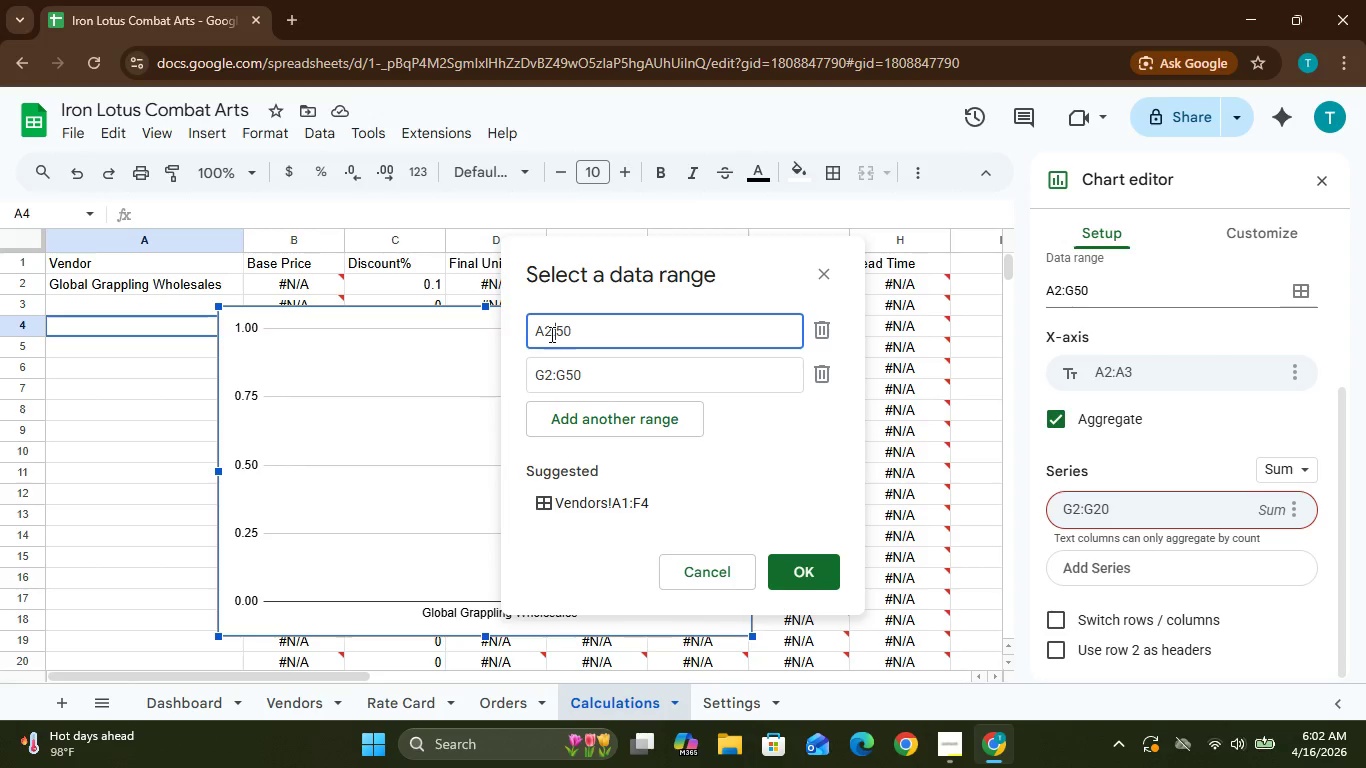 
key(A)
 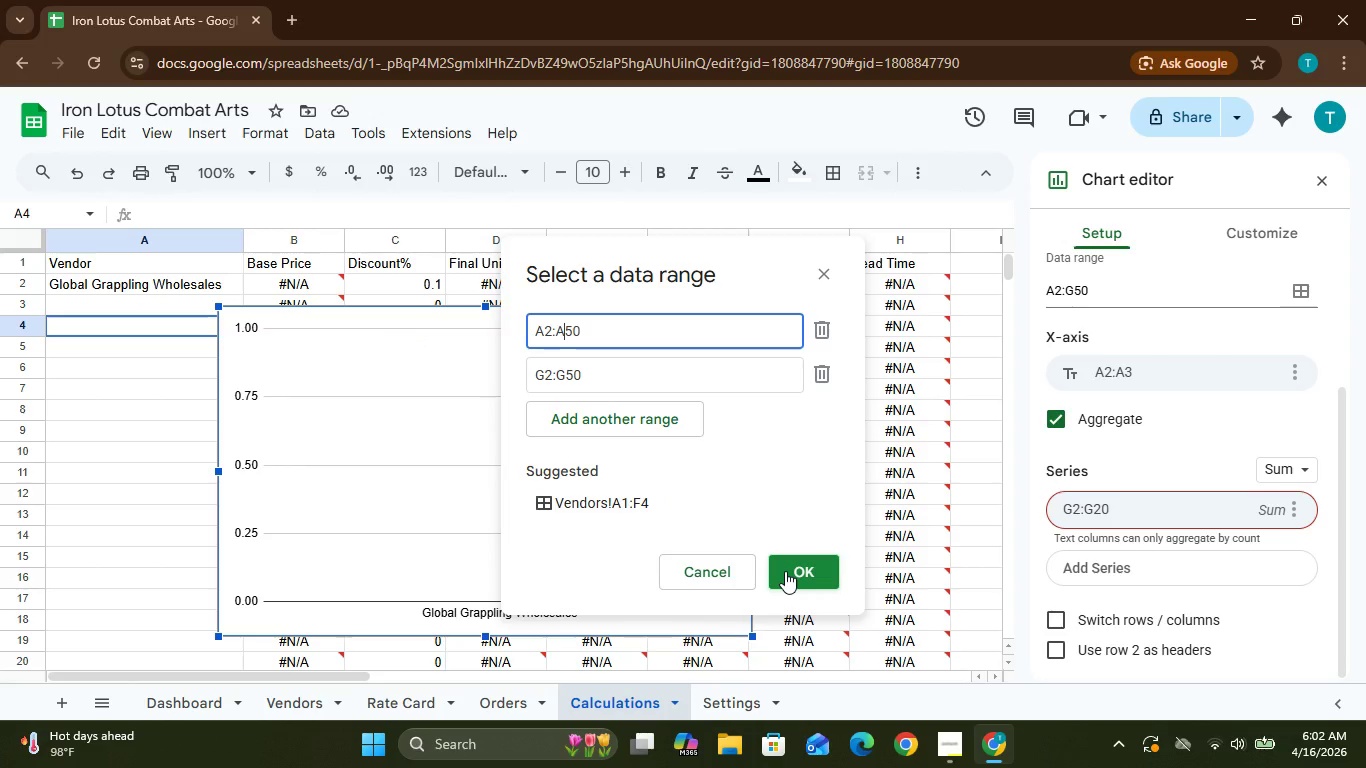 
left_click([785, 571])
 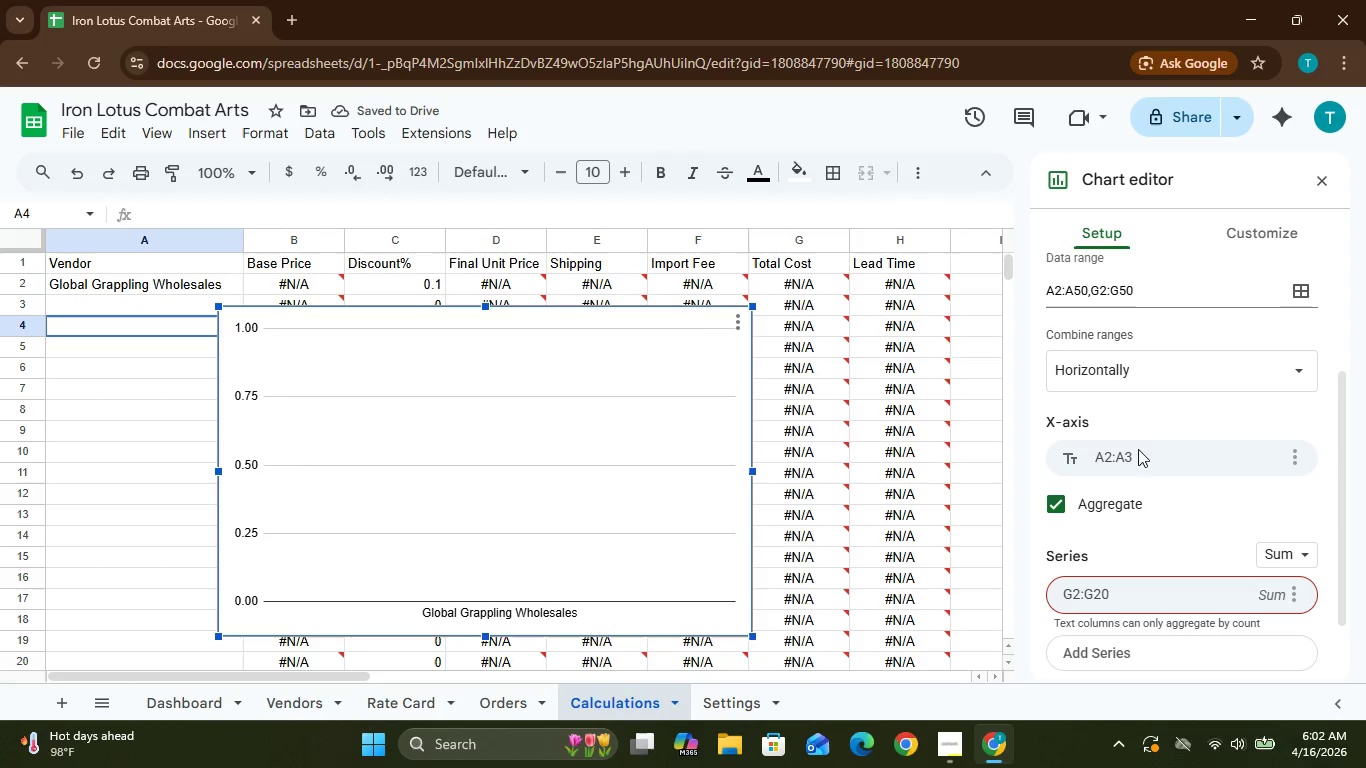 
wait(8.62)
 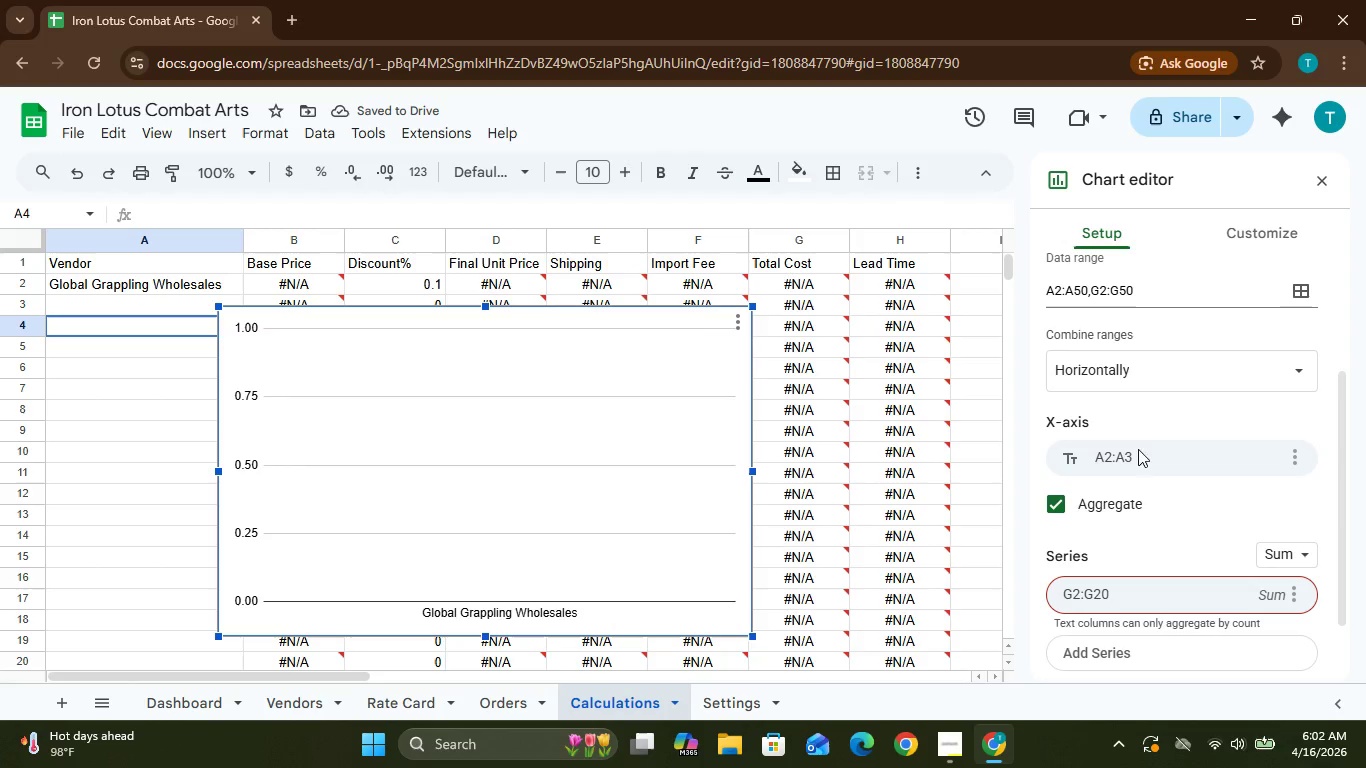 
left_click([738, 329])
 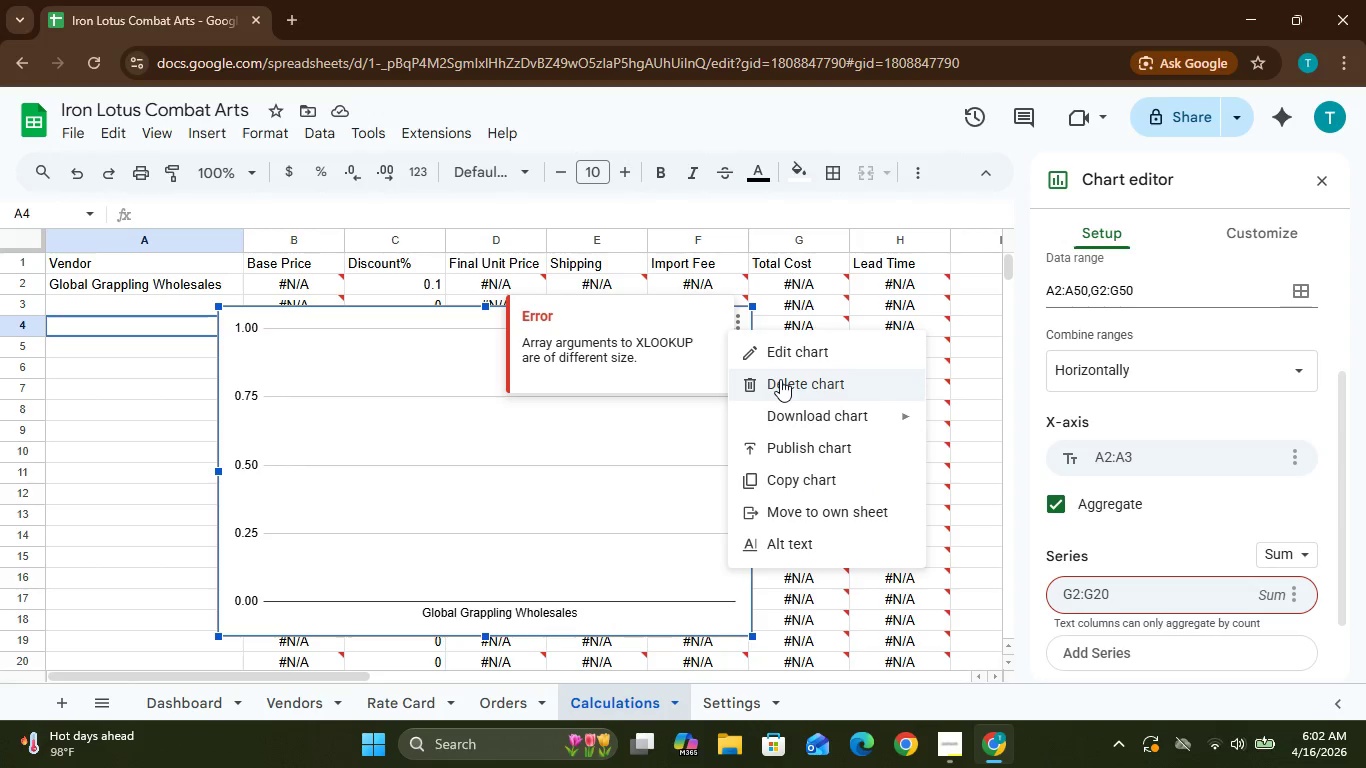 
left_click([780, 379])
 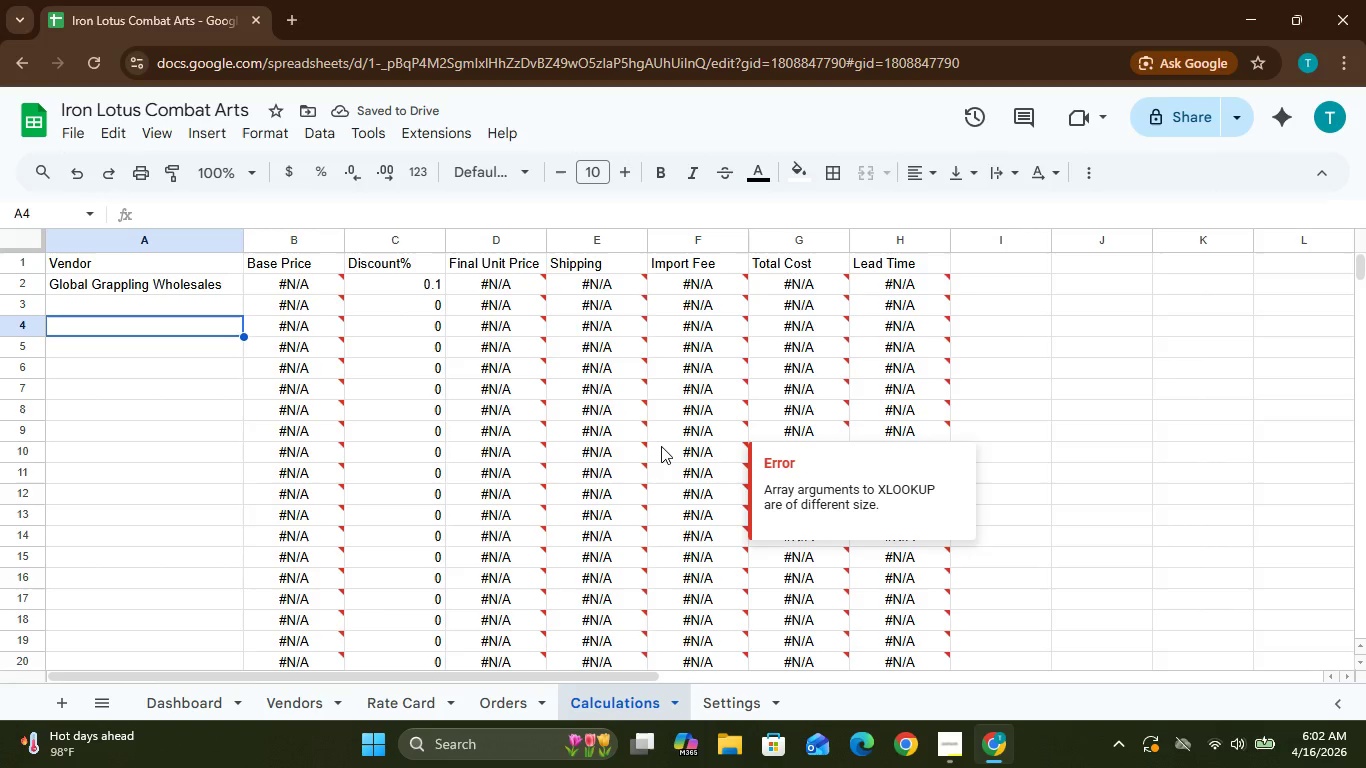 
mouse_move([289, 325])
 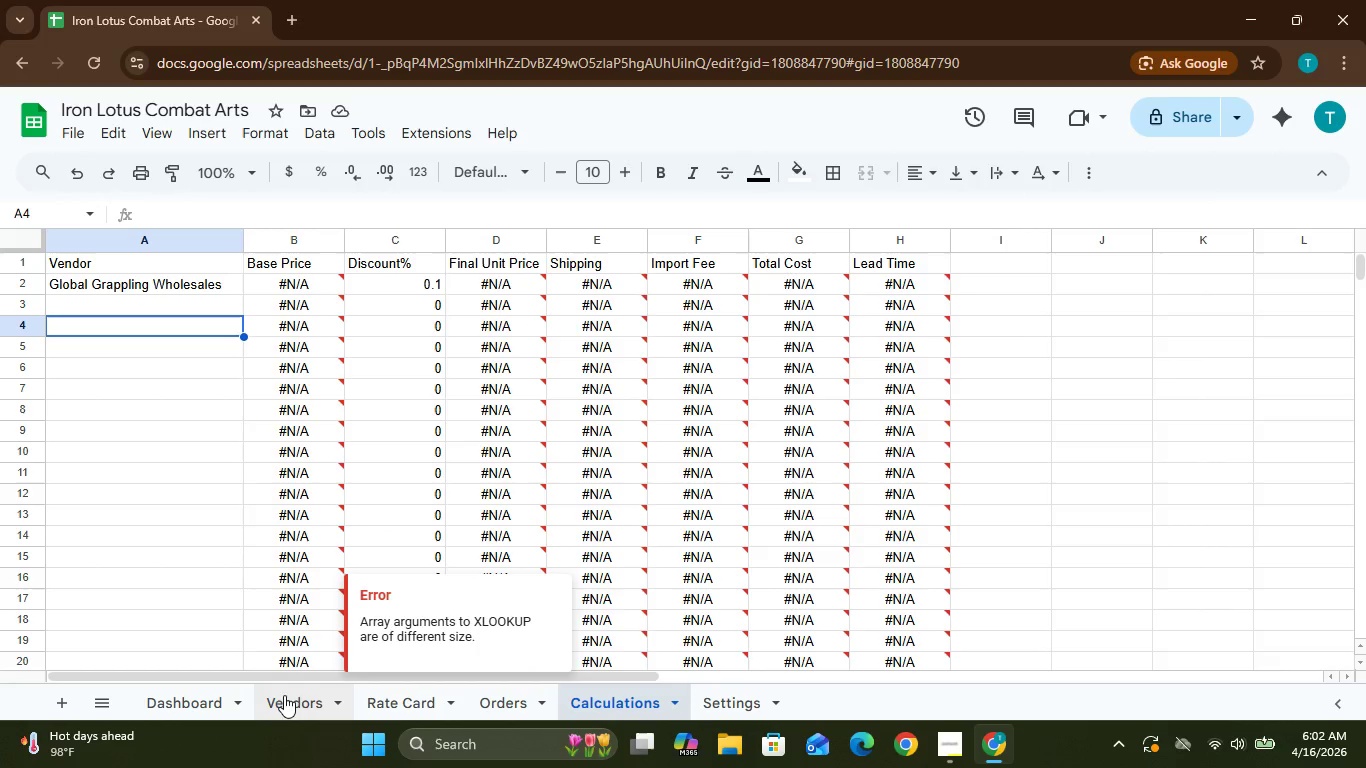 
left_click([168, 706])
 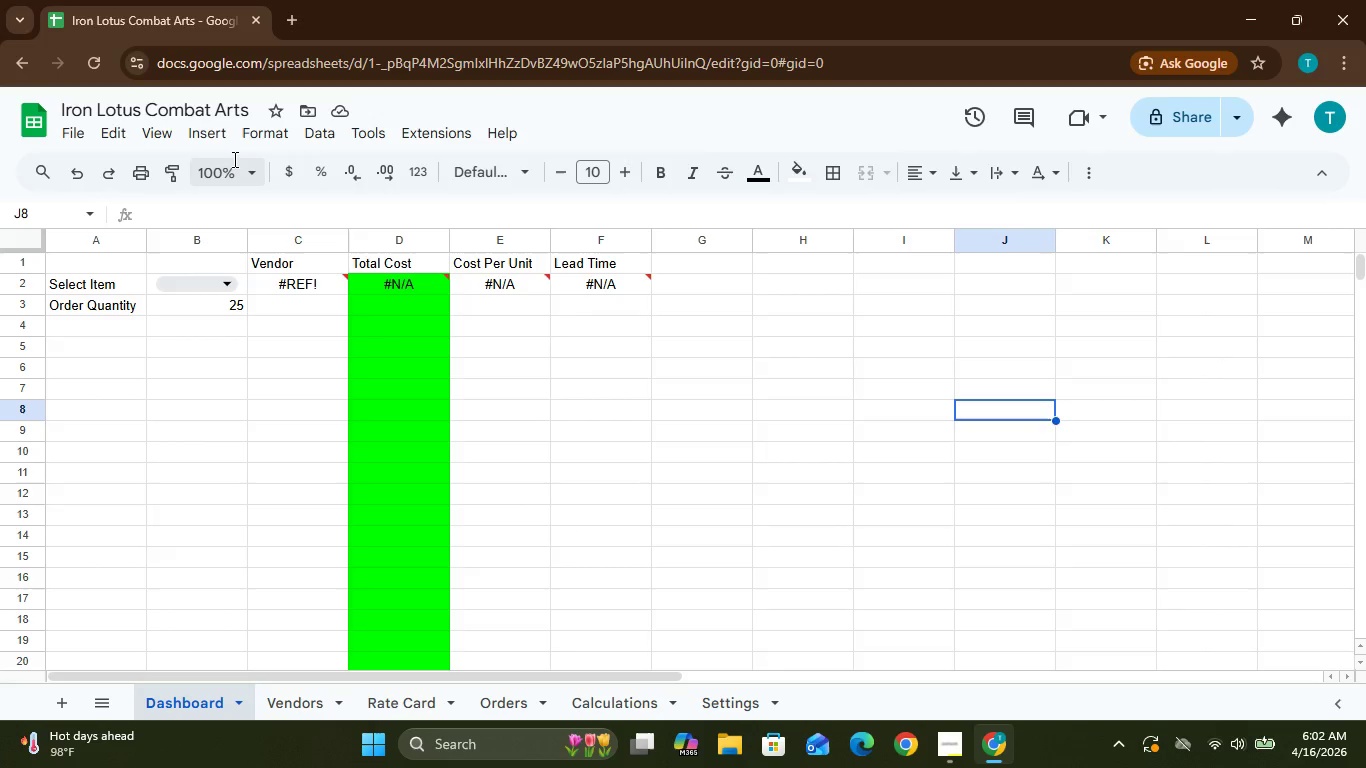 
left_click([196, 130])
 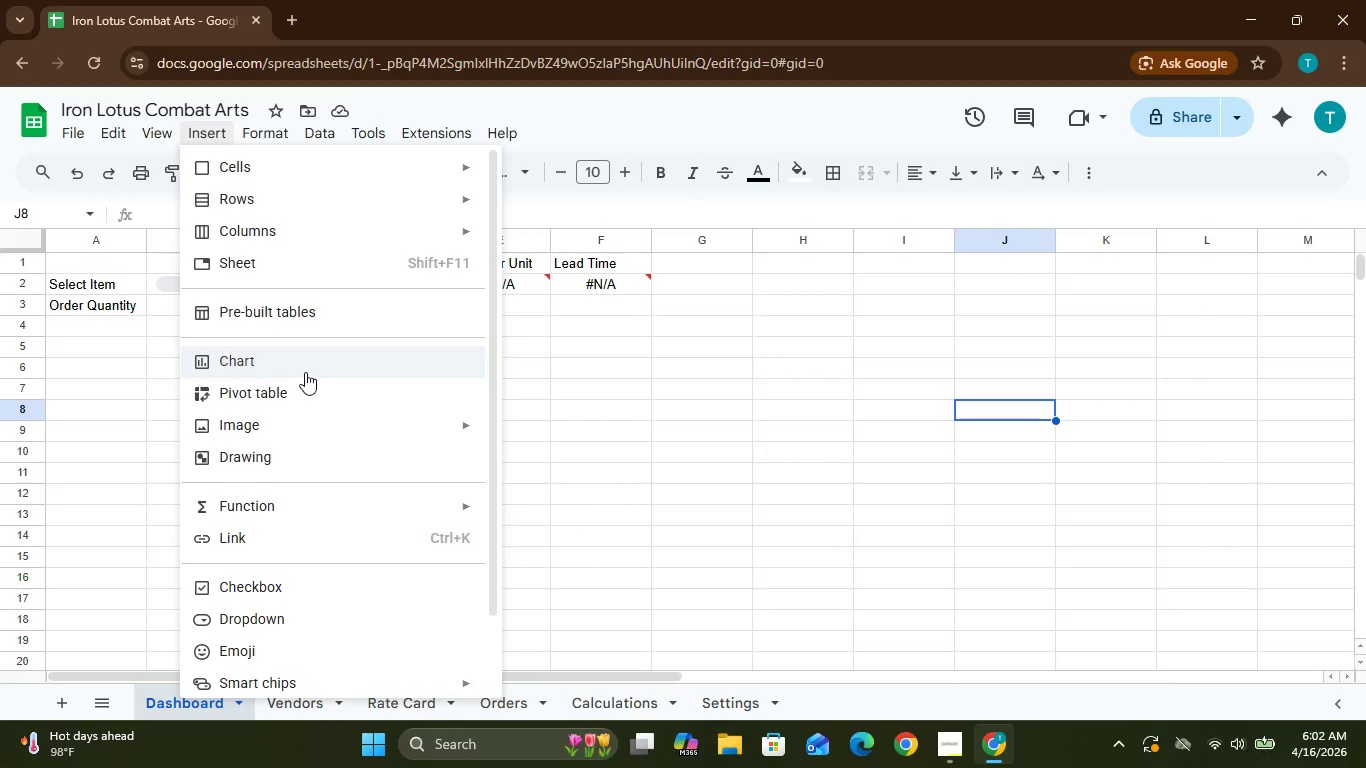 
left_click([305, 368])
 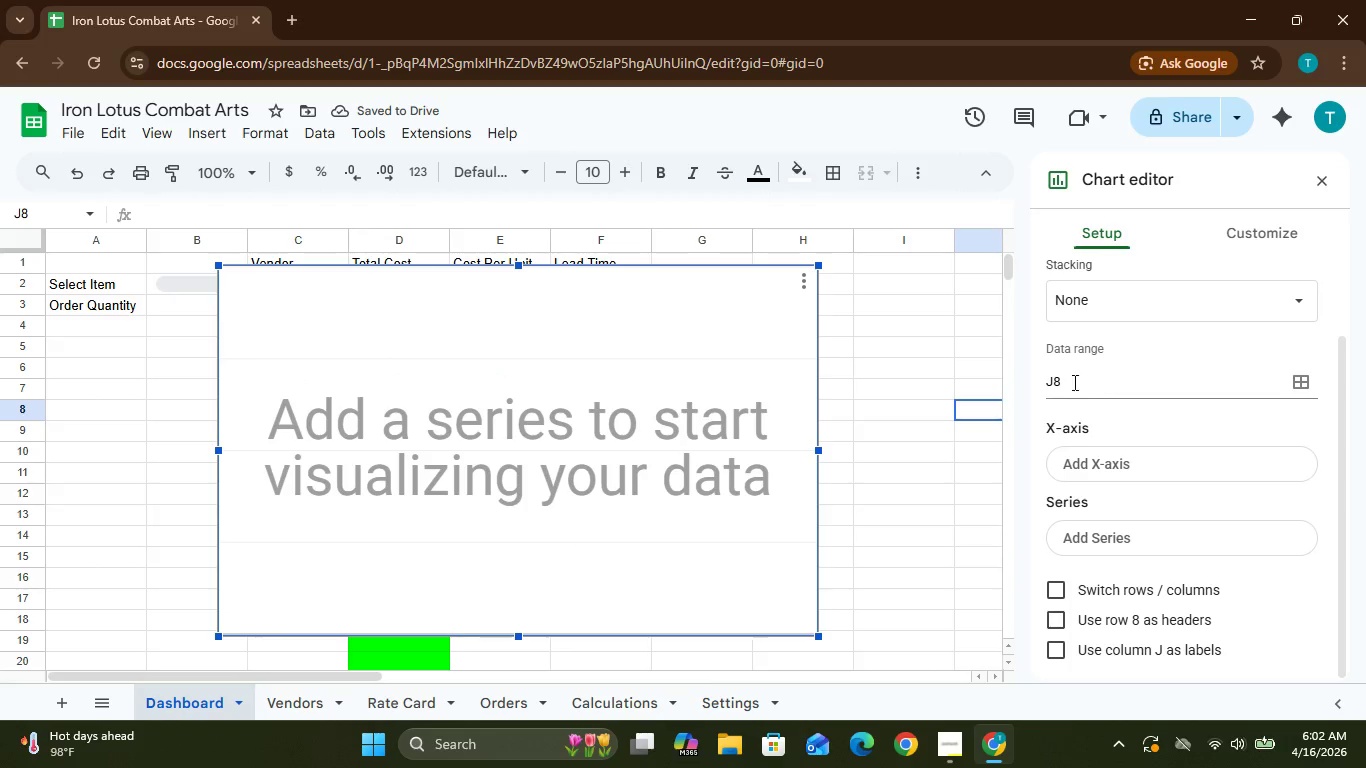 
left_click([1064, 380])
 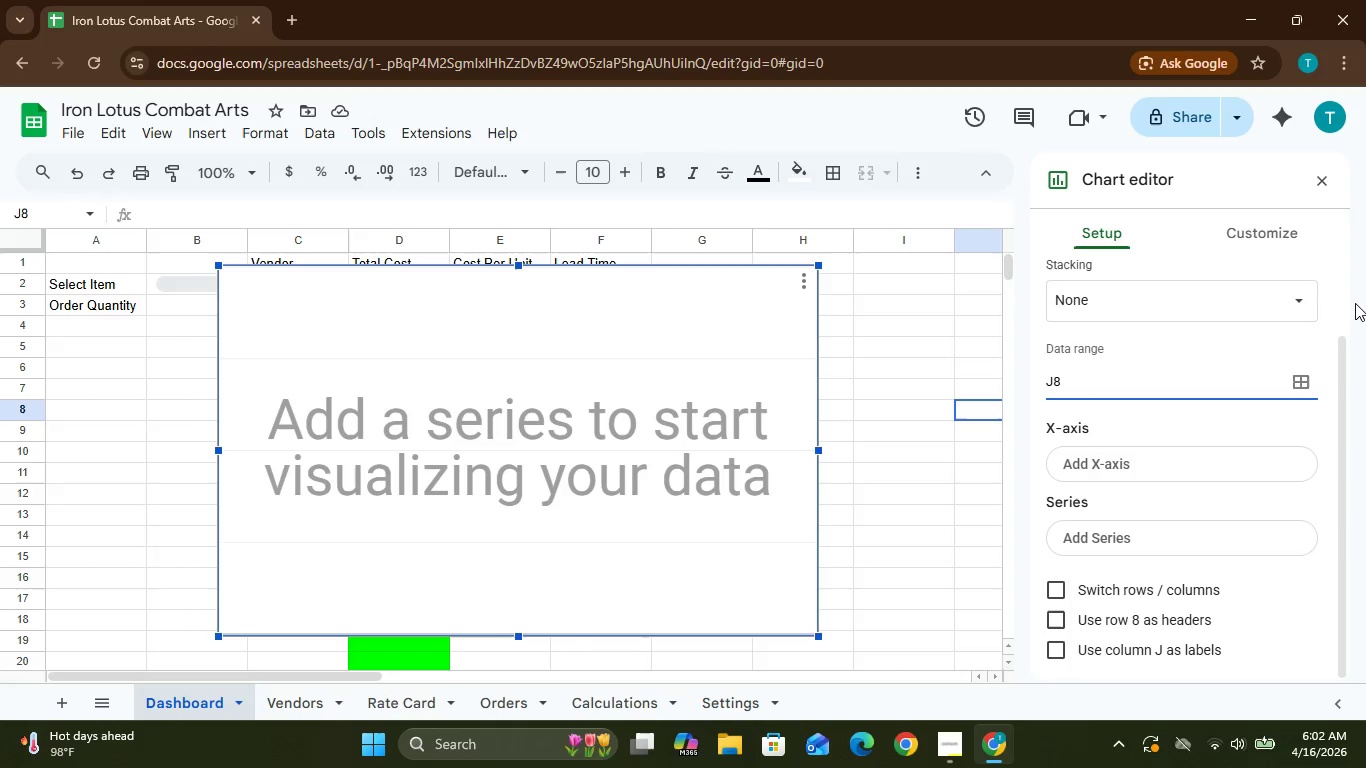 
left_click([1337, 296])
 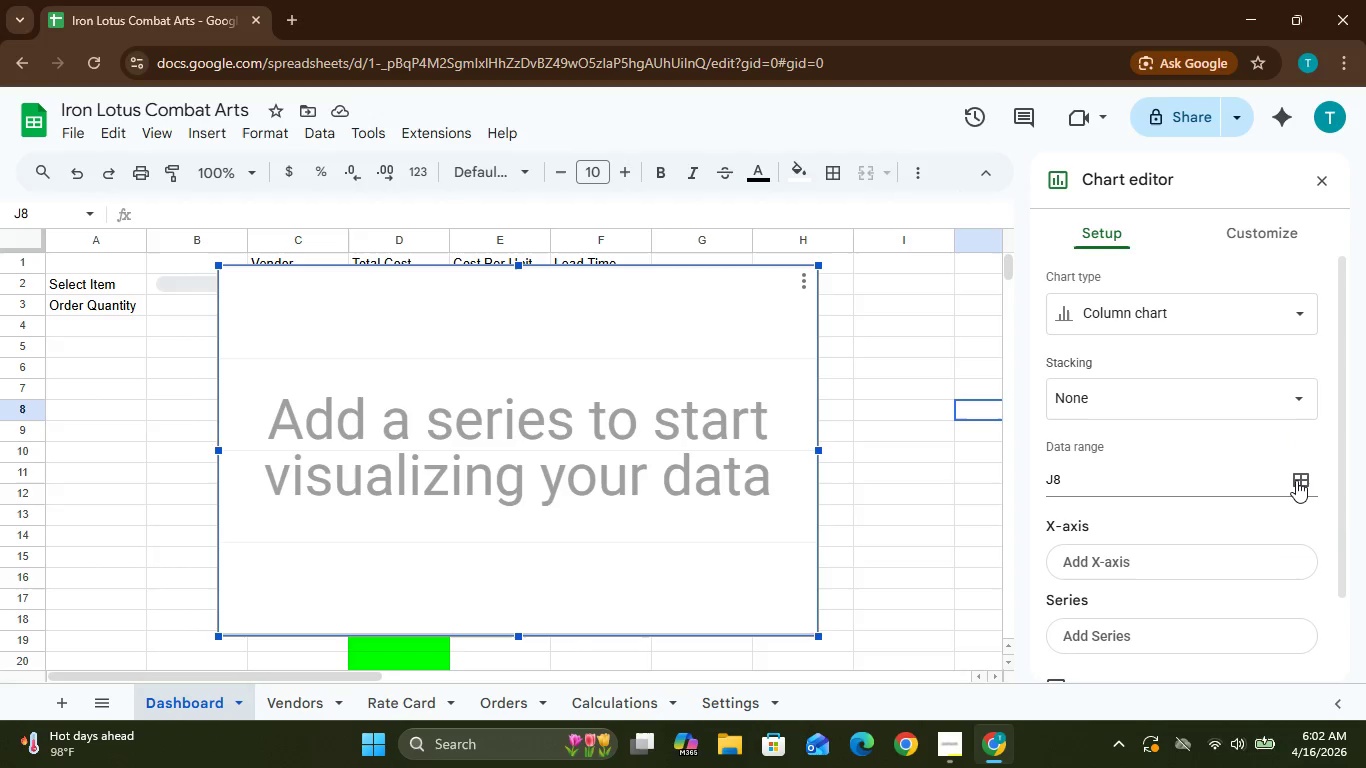 
left_click([1298, 480])
 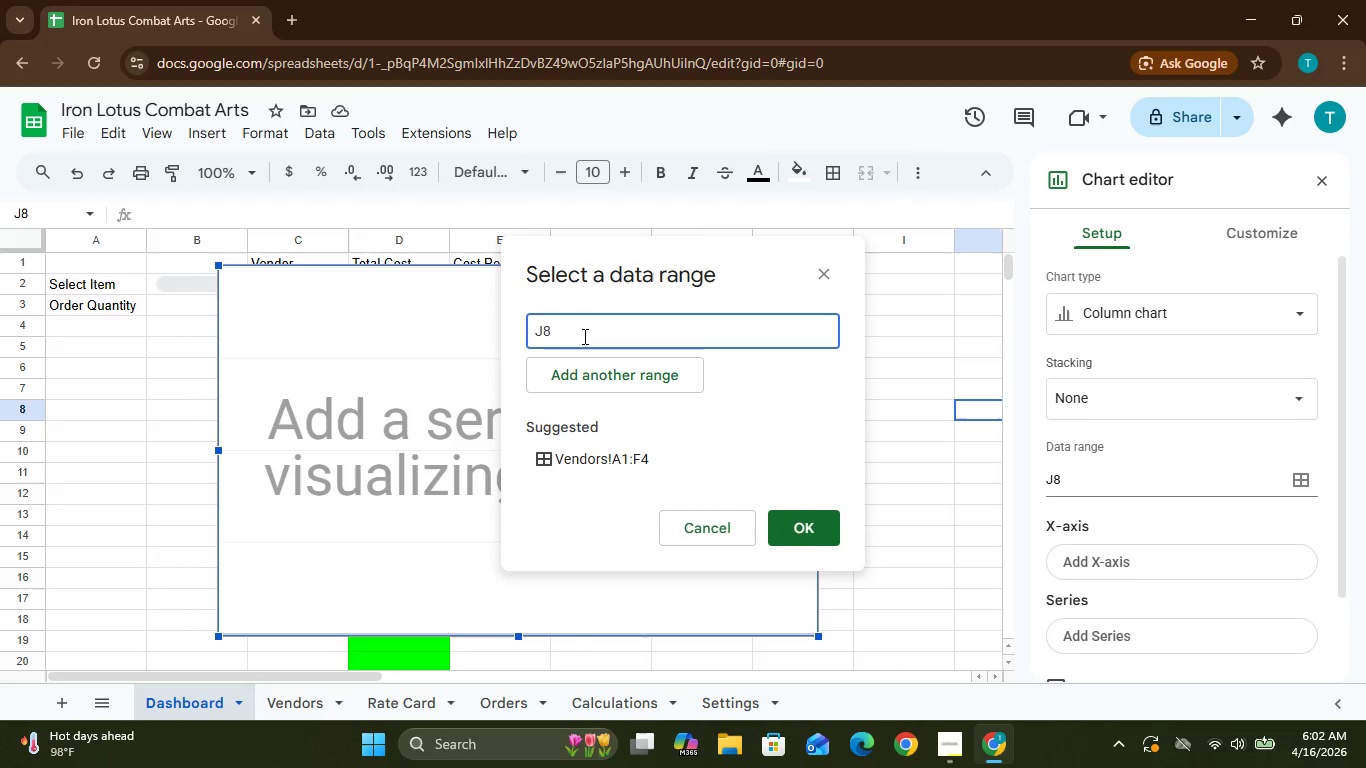 
key(Backspace)
key(Backspace)
type(Calculations!)
 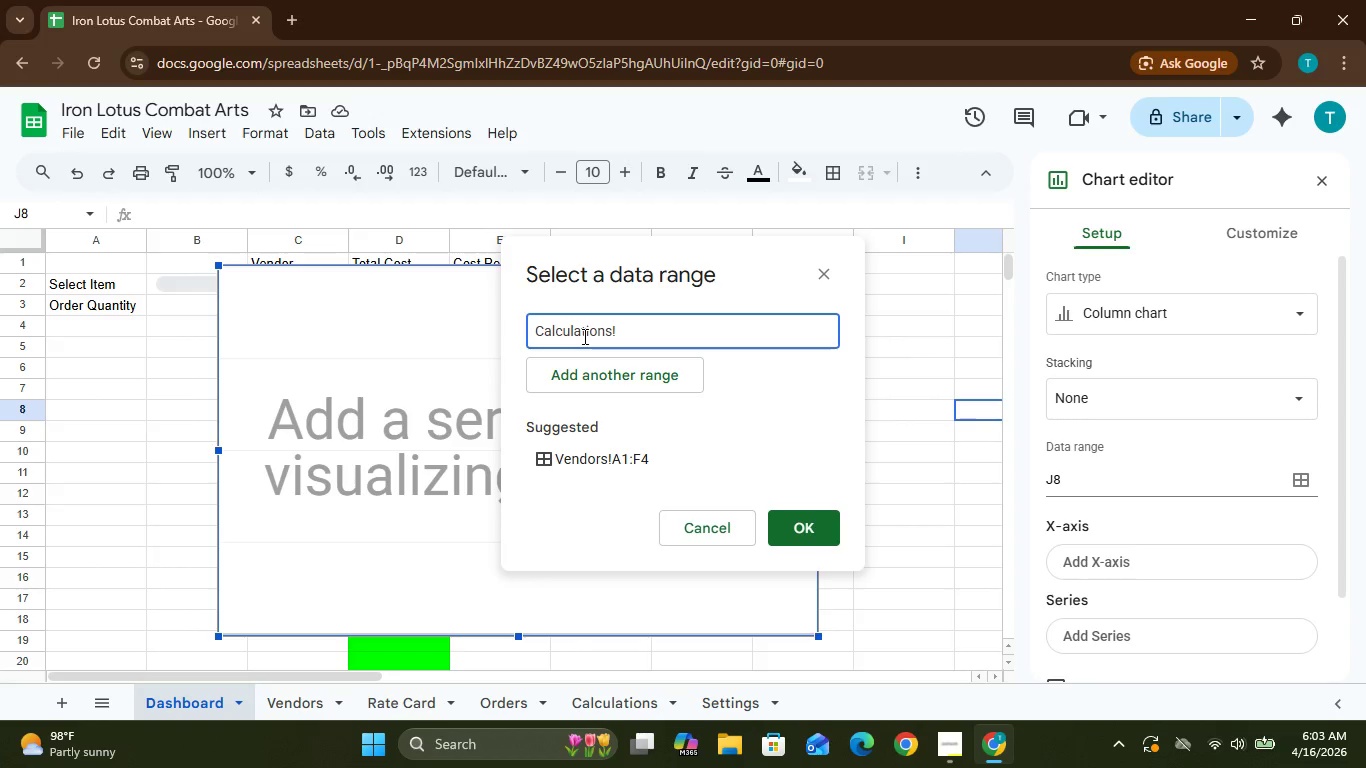 
type(A2)
 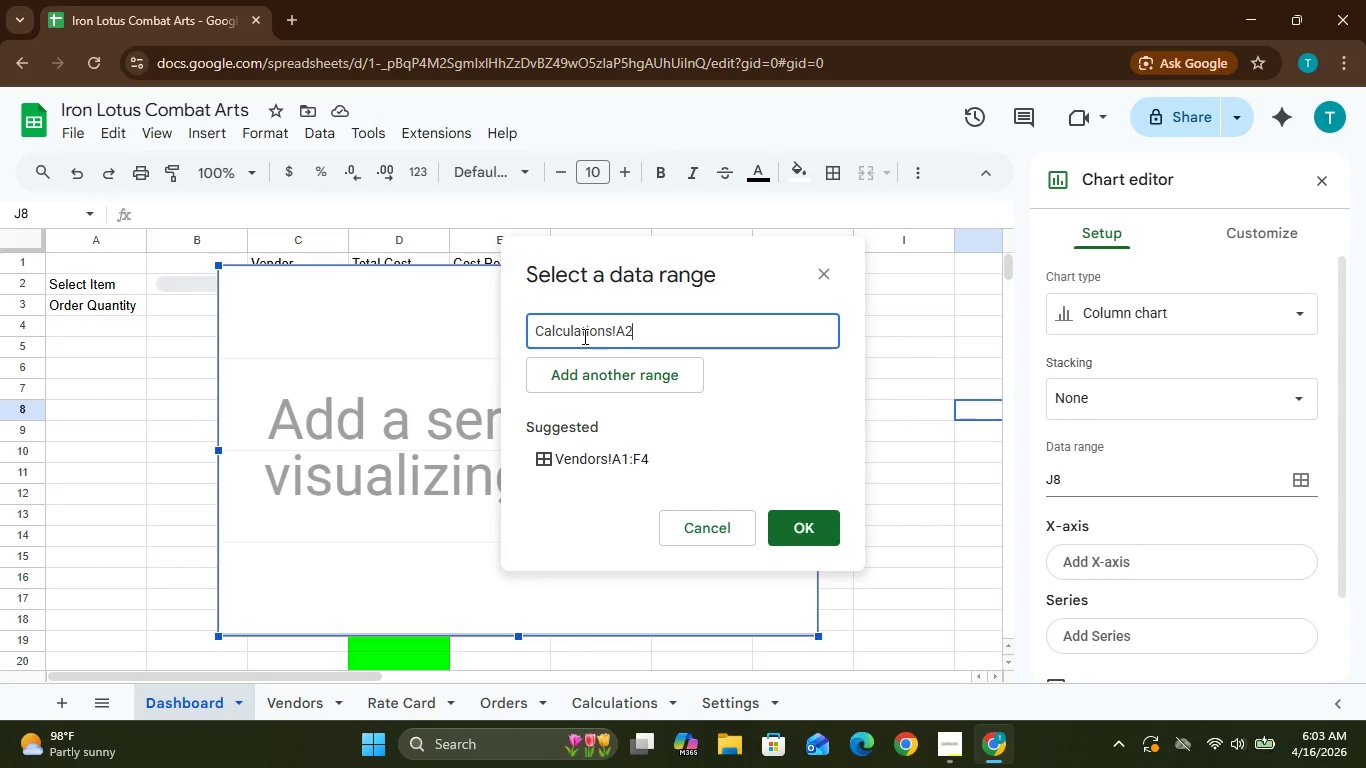 
key(Shift+Semicolon)
 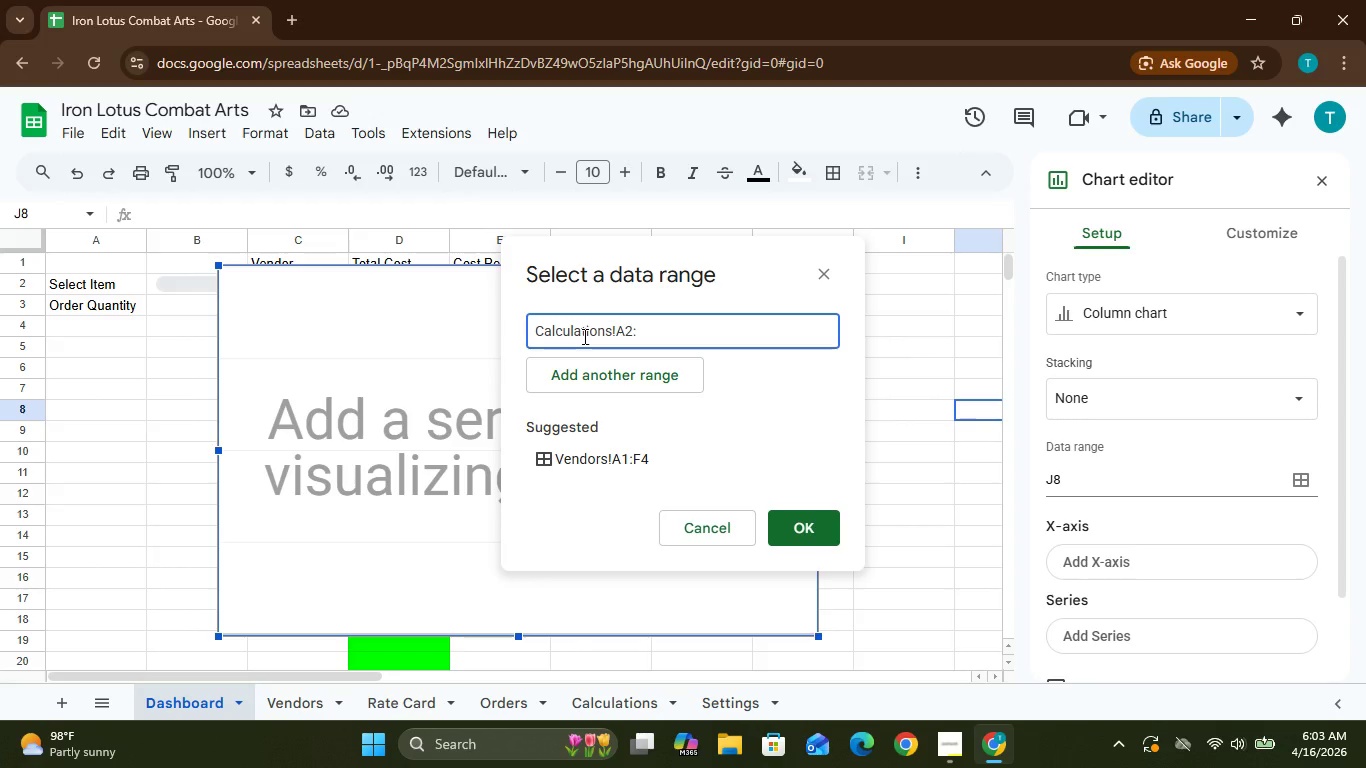 
key(G)
 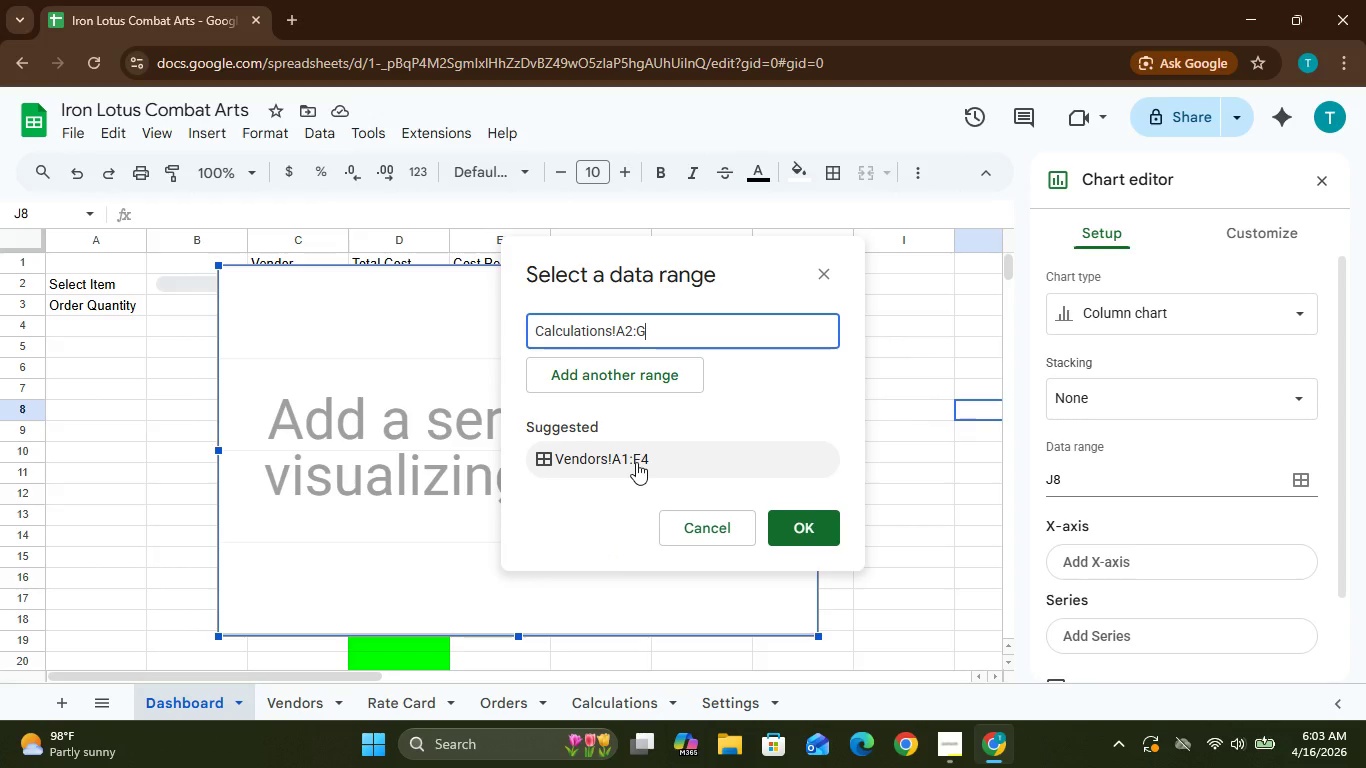 
type(50)
 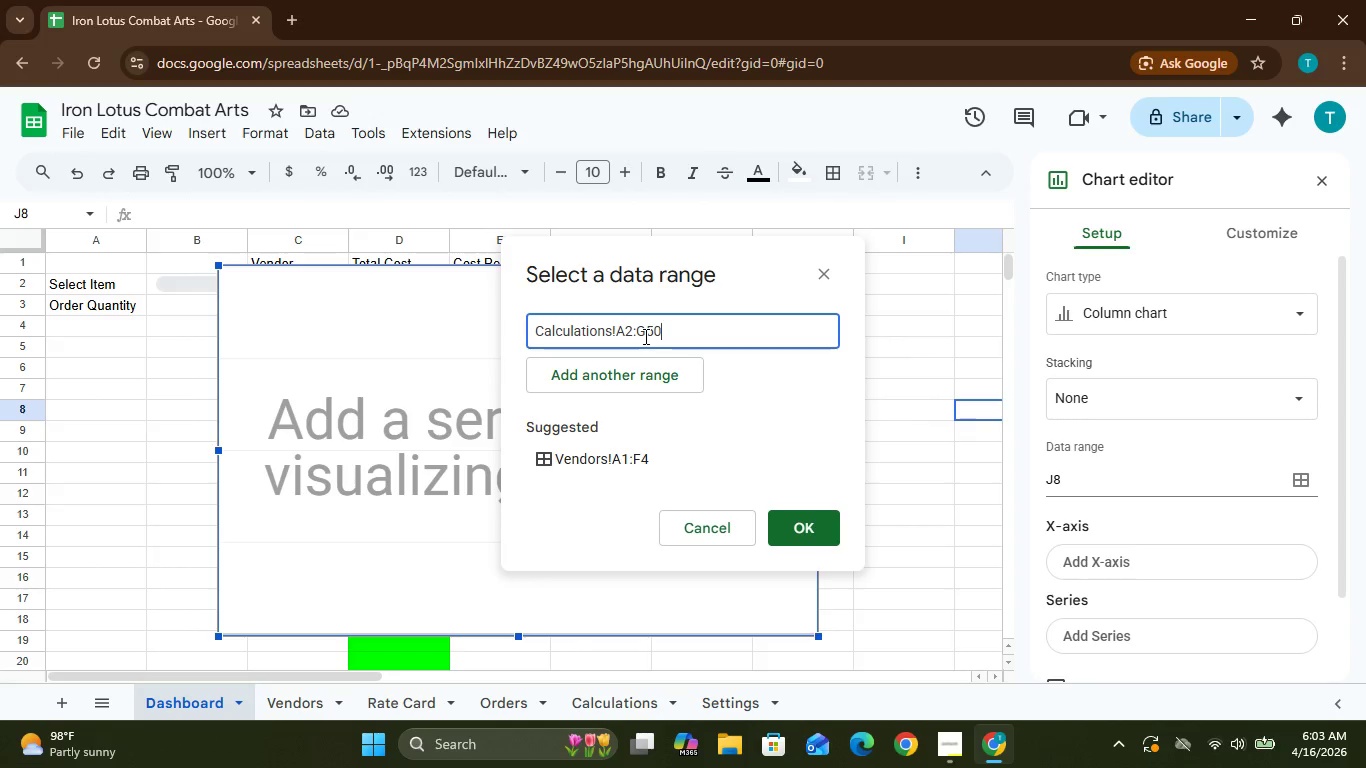 
wait(11.31)
 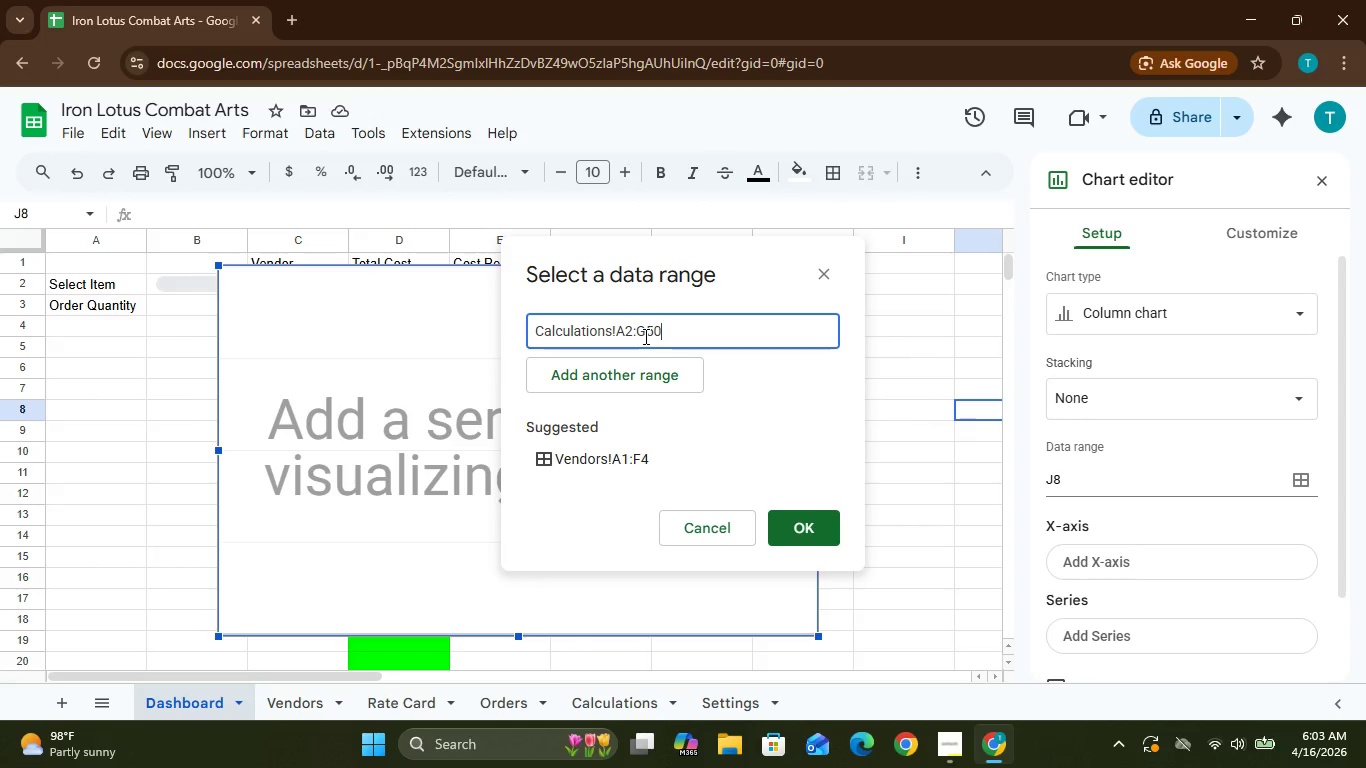 
left_click([646, 335])
 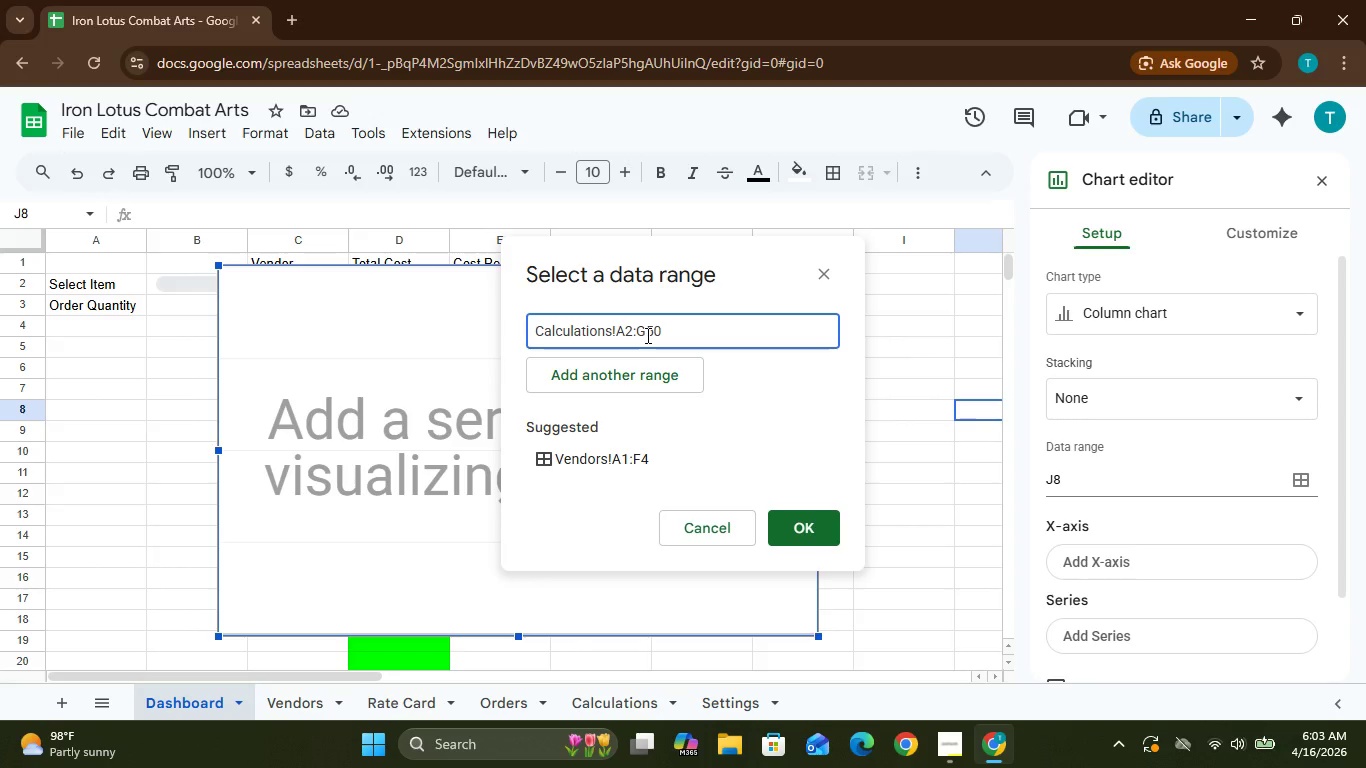 
key(Backspace)
 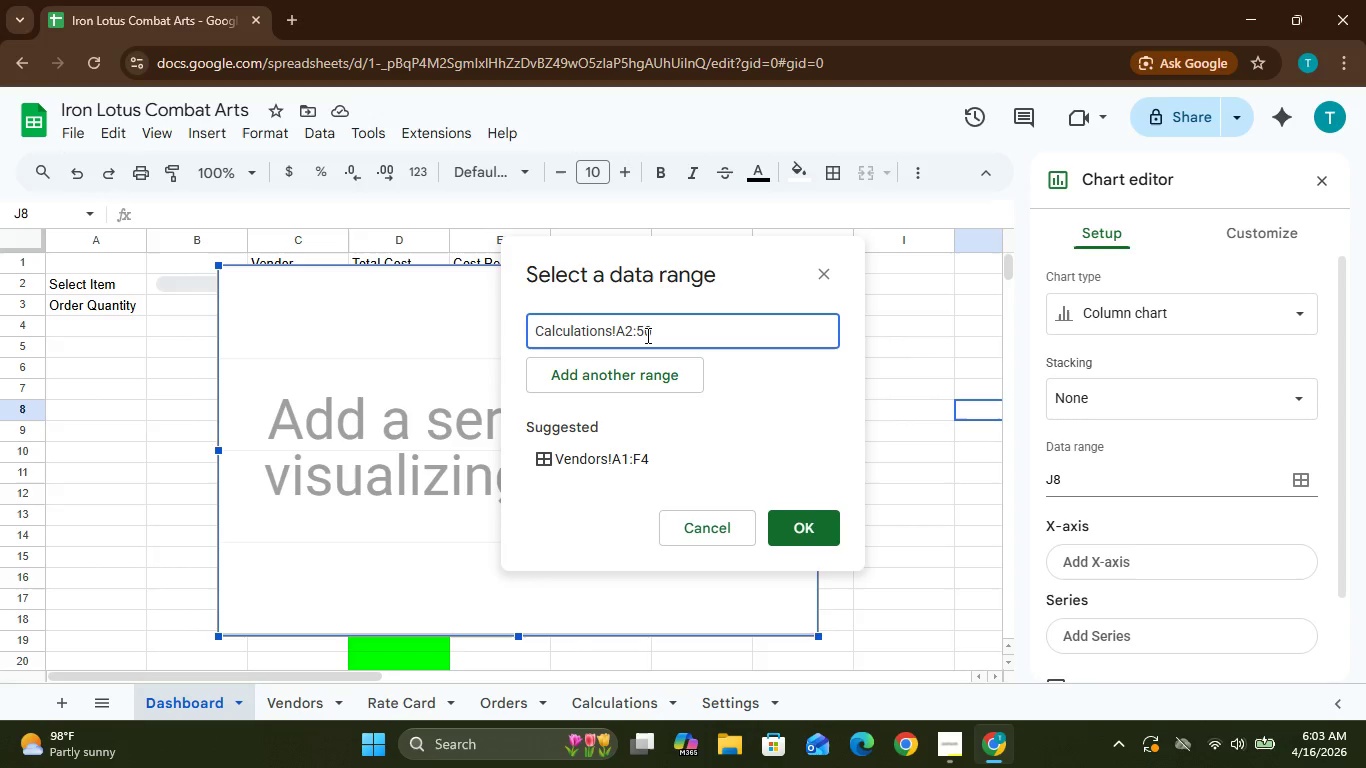 
key(A)
 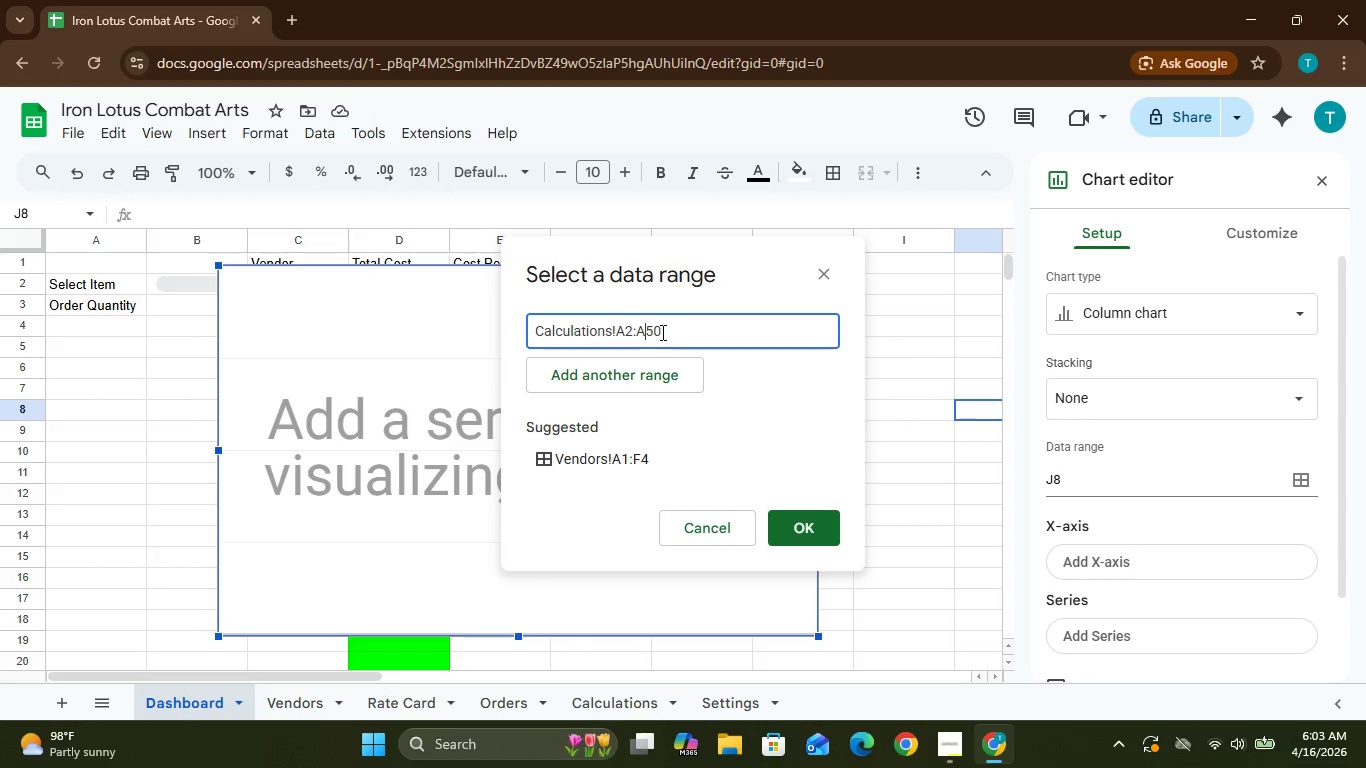 
left_click([661, 331])
 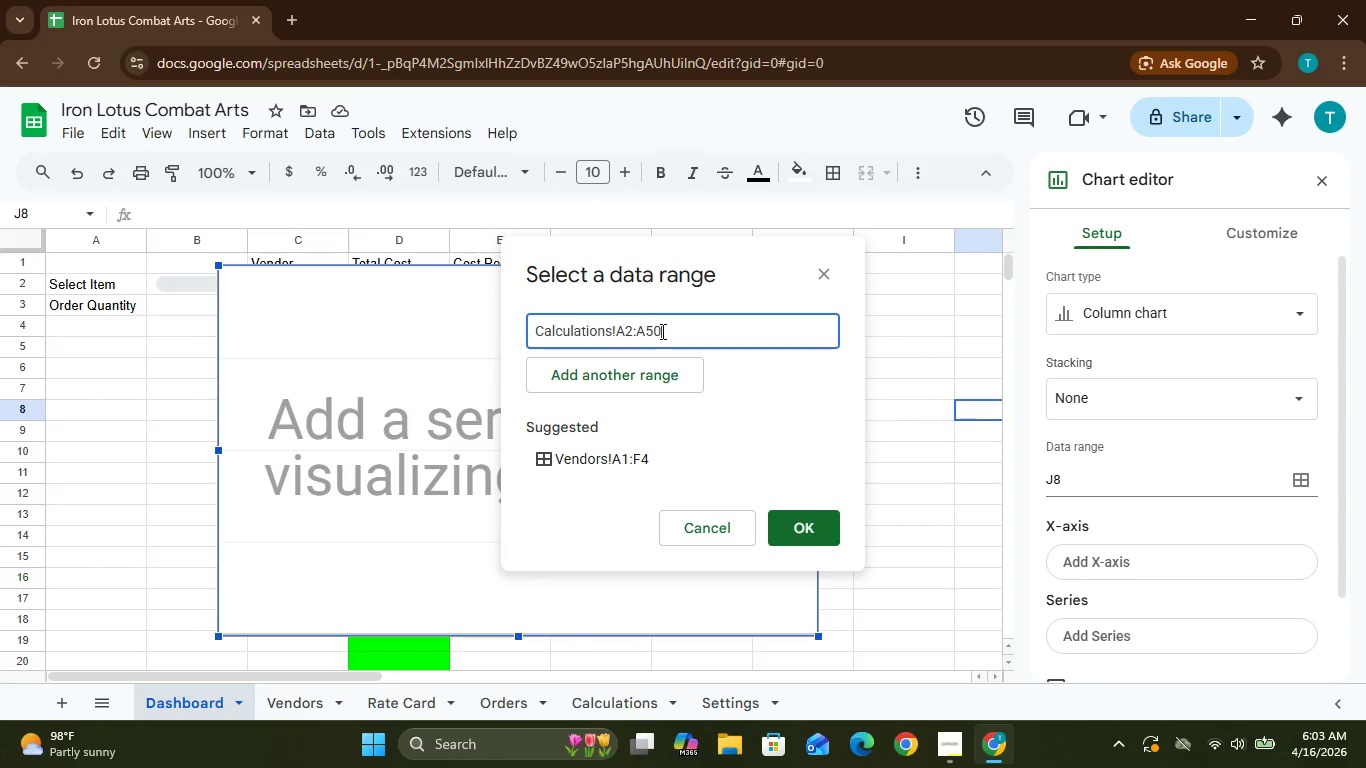 
type(,N)
key(Backspace)
type(G2:GR)
key(Backspace)
type(50)
 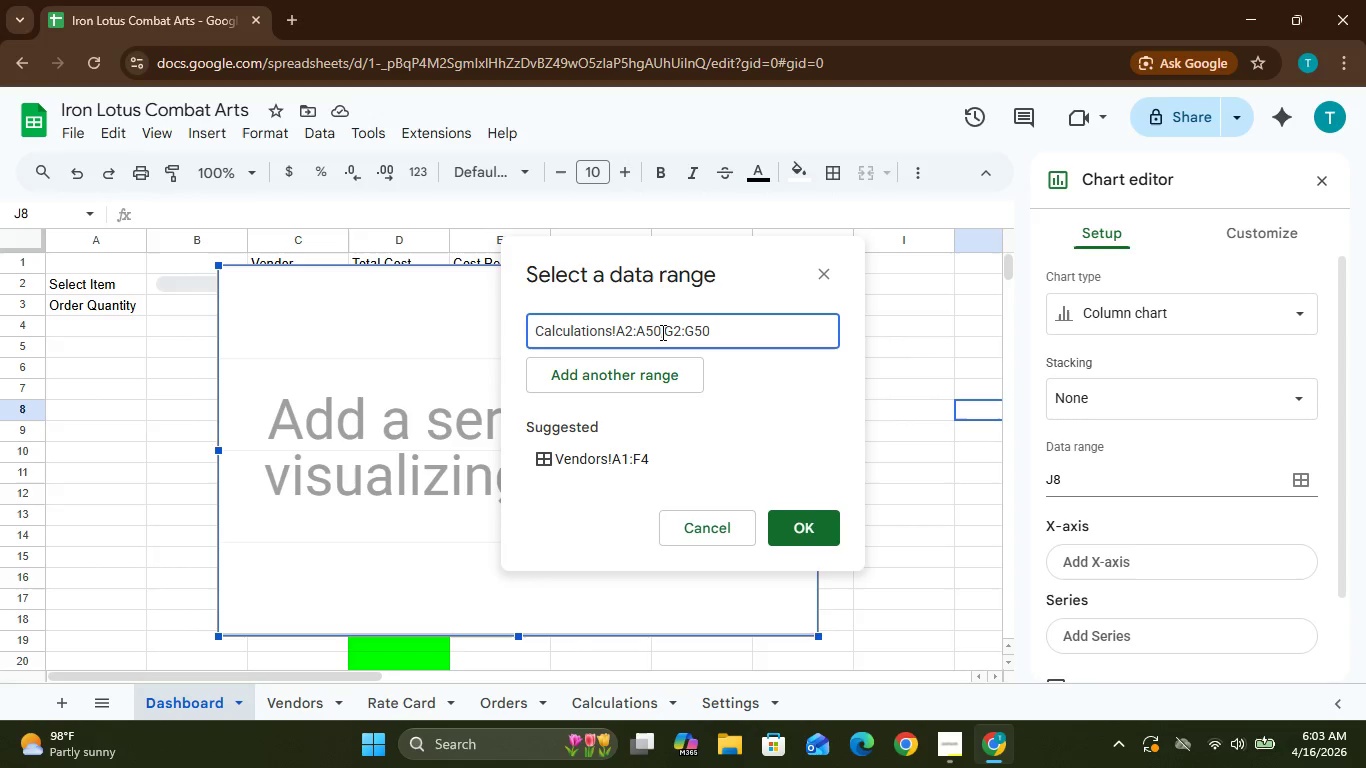 
wait(8.44)
 